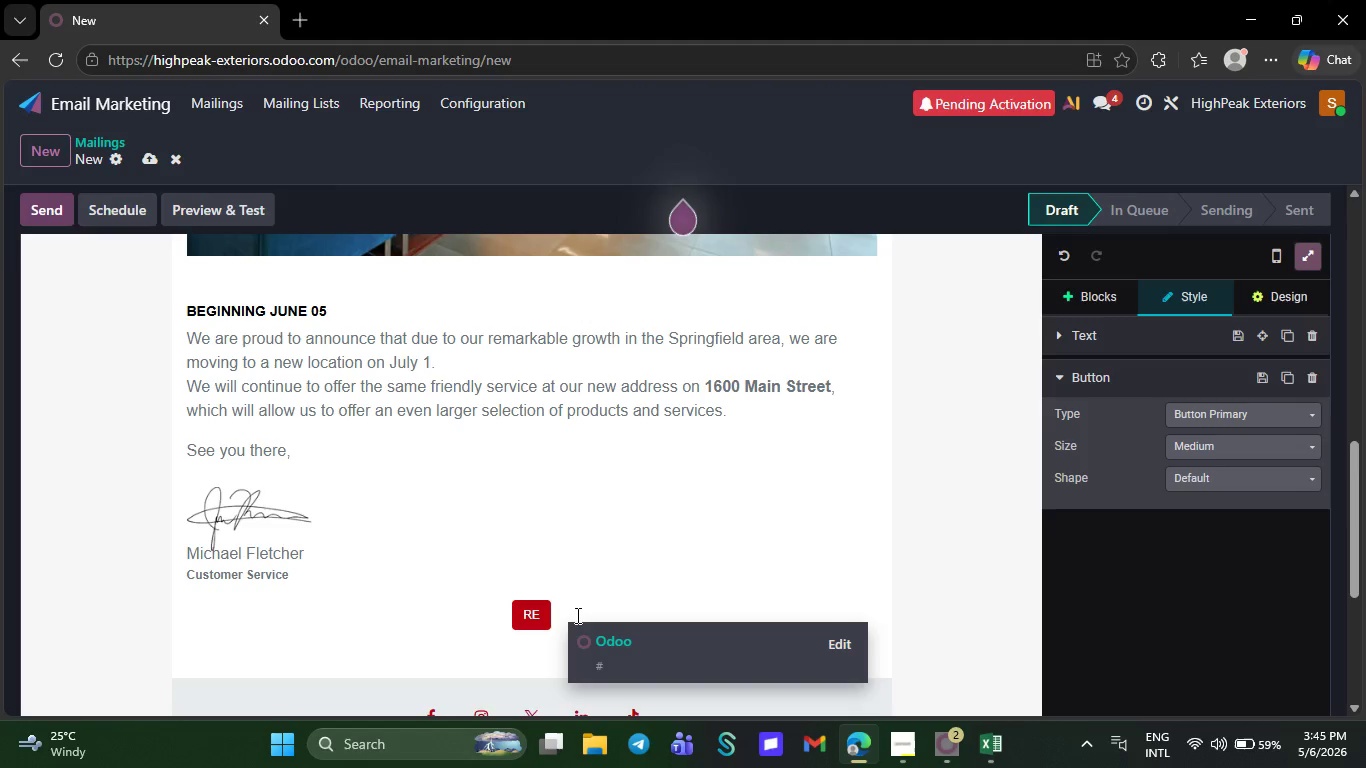 
key(Backspace)
 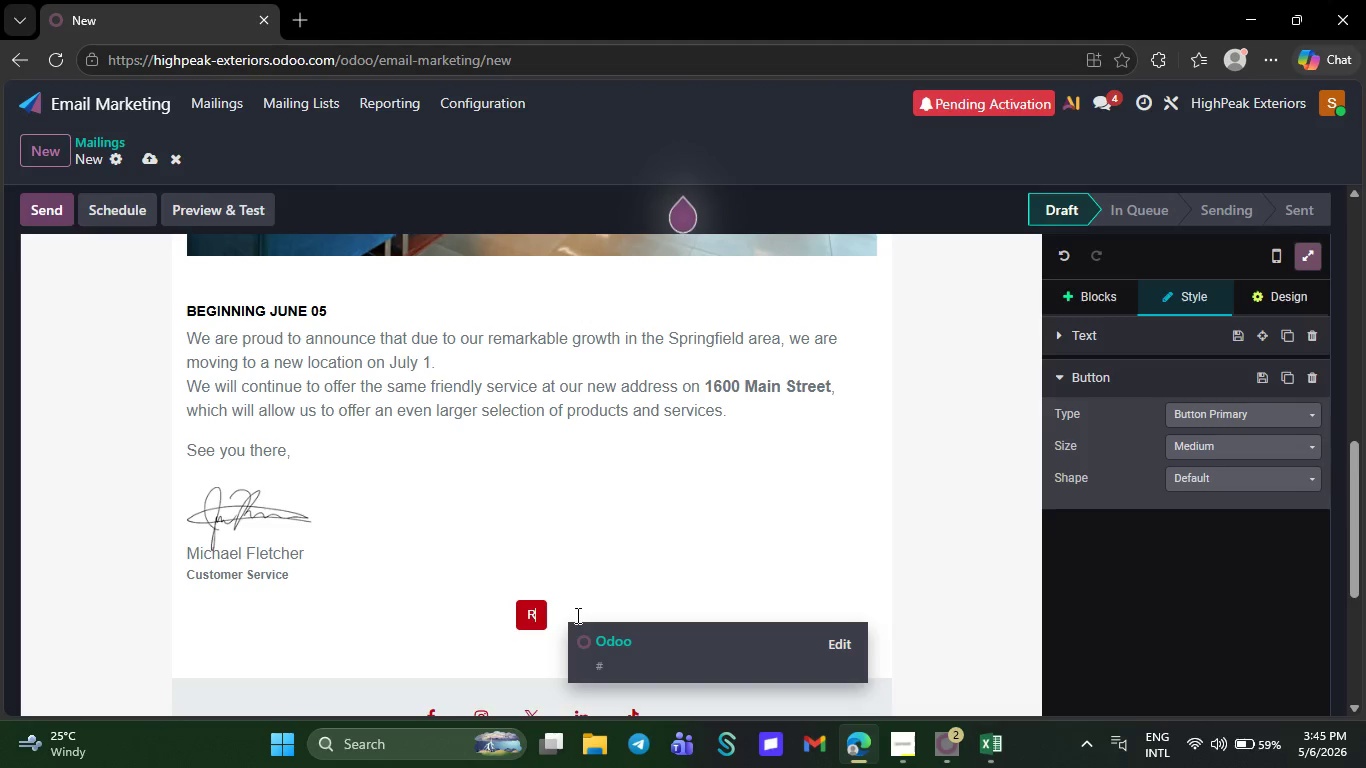 
key(Backspace)
 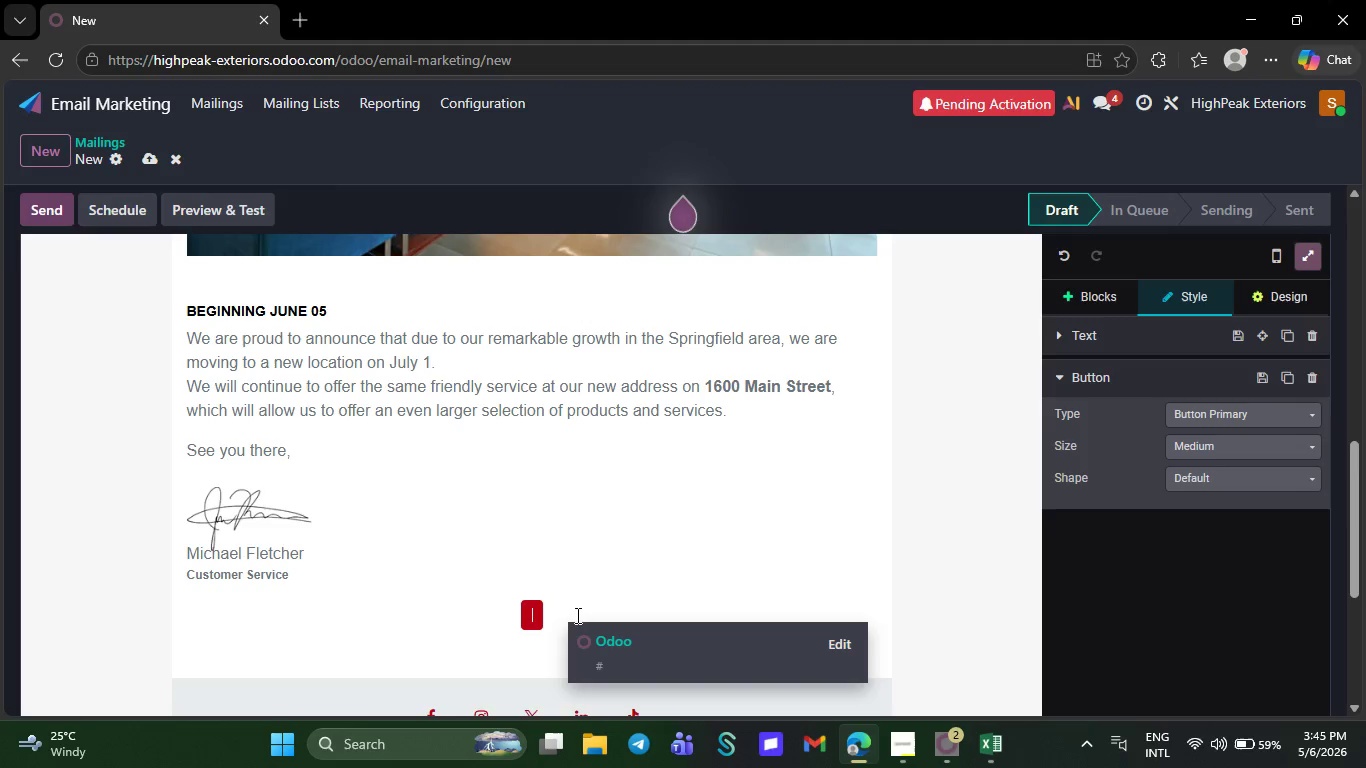 
key(Backspace)
 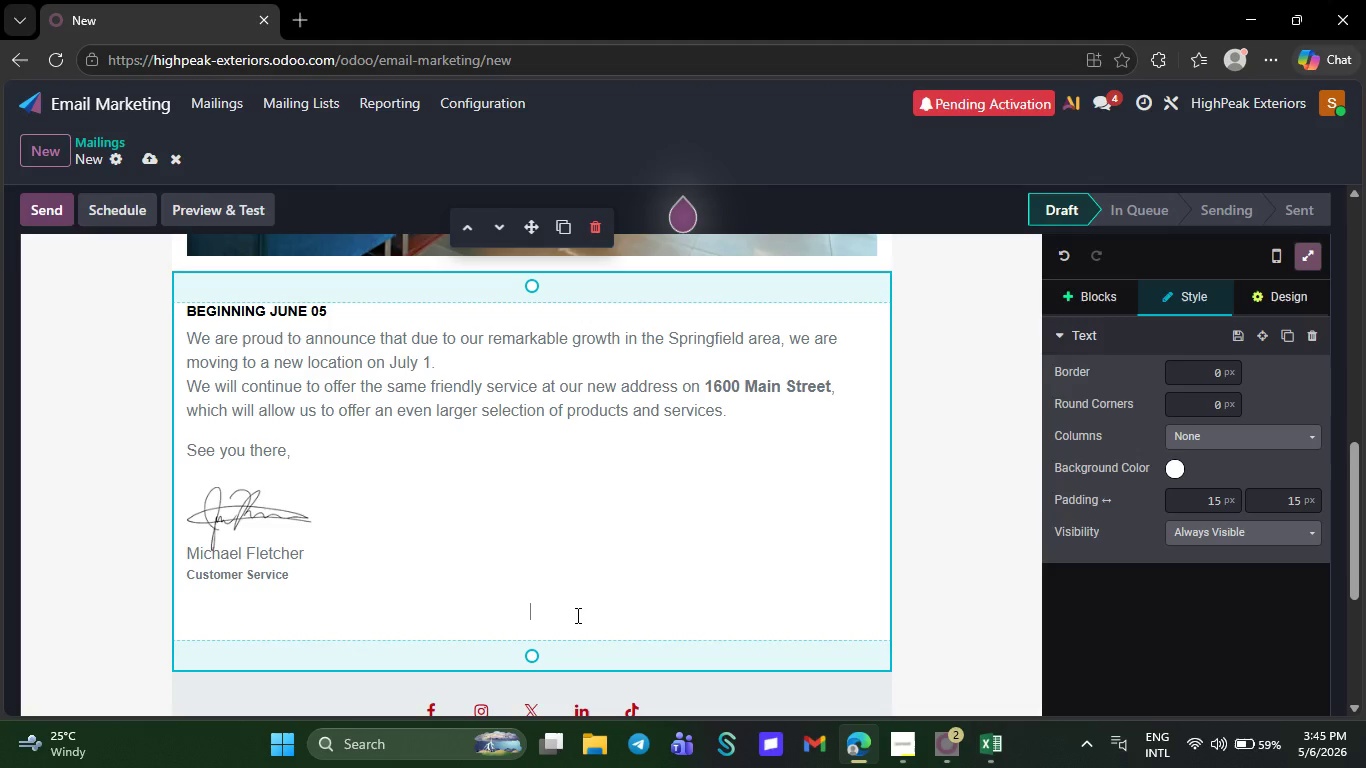 
key(Backspace)
 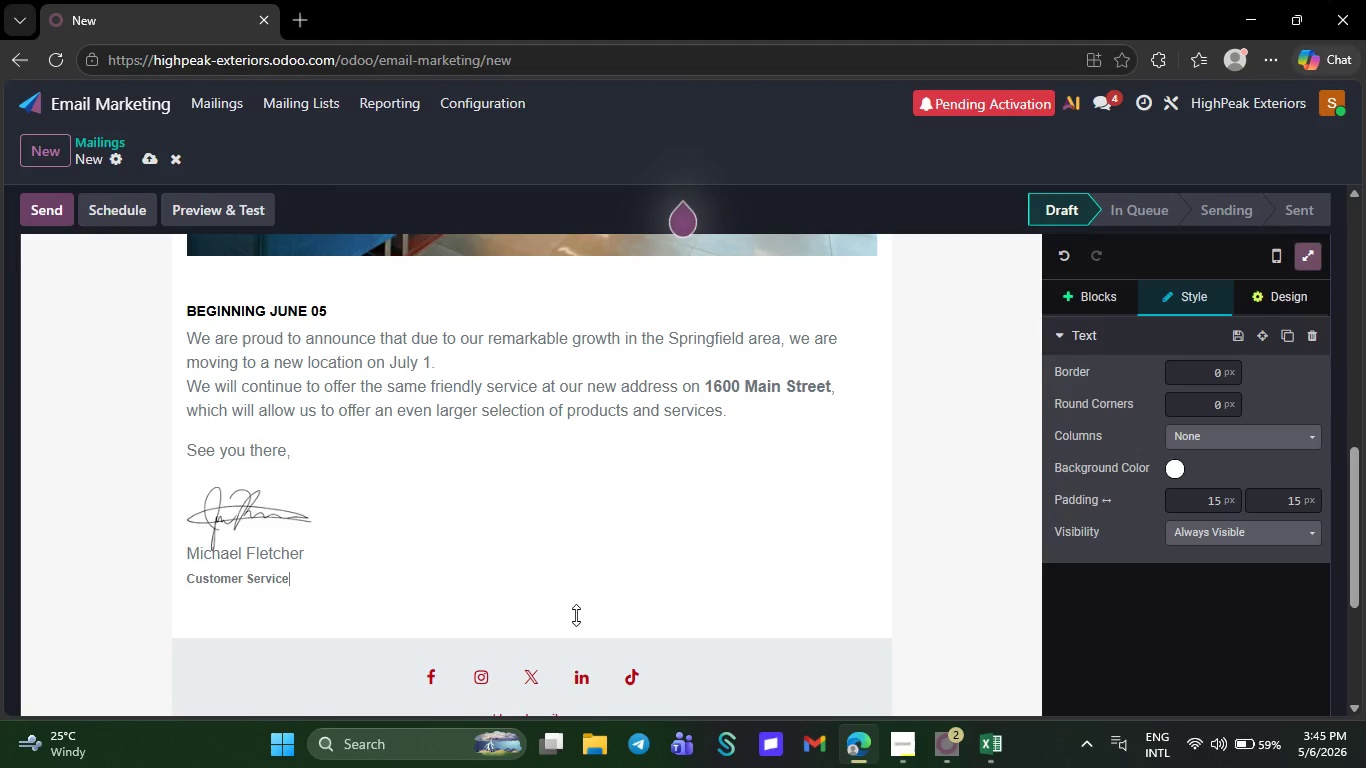 
key(Backspace)
 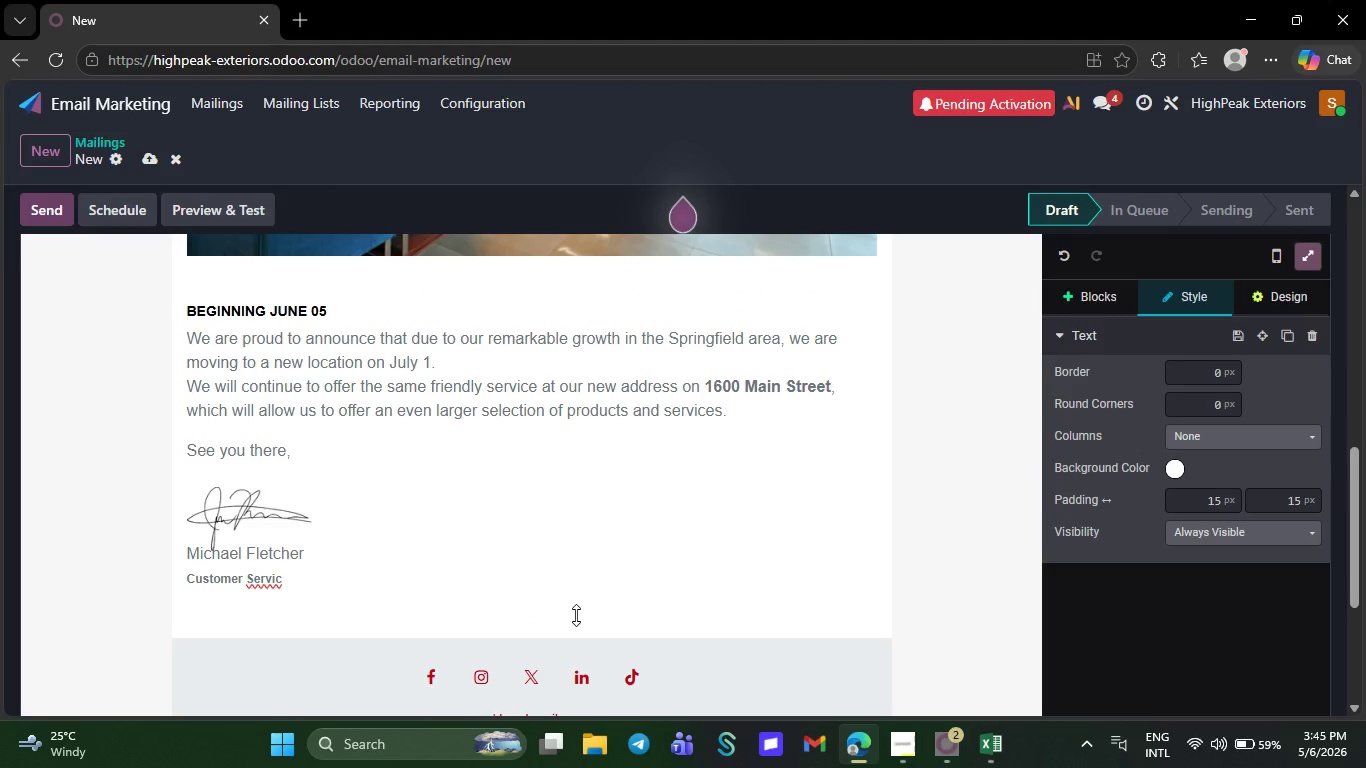 
key(Backspace)
 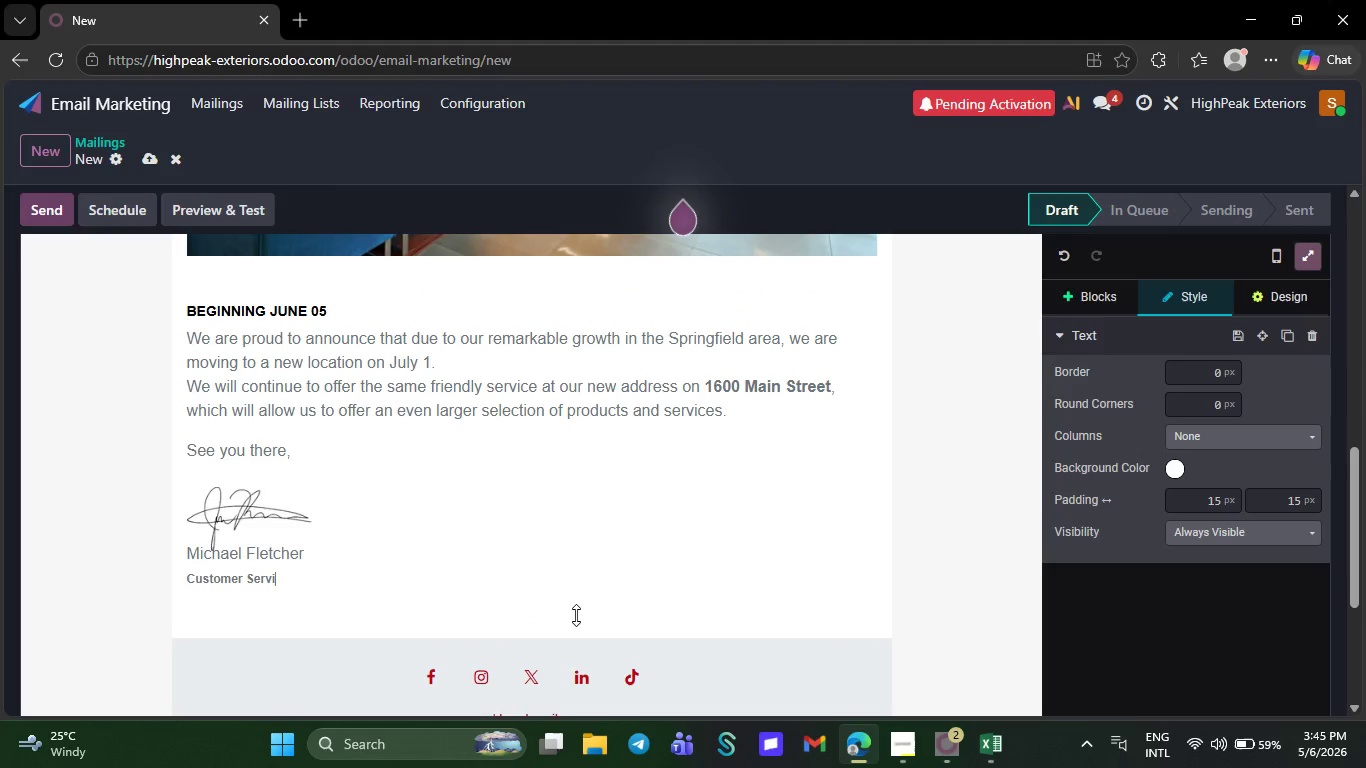 
key(Backspace)
 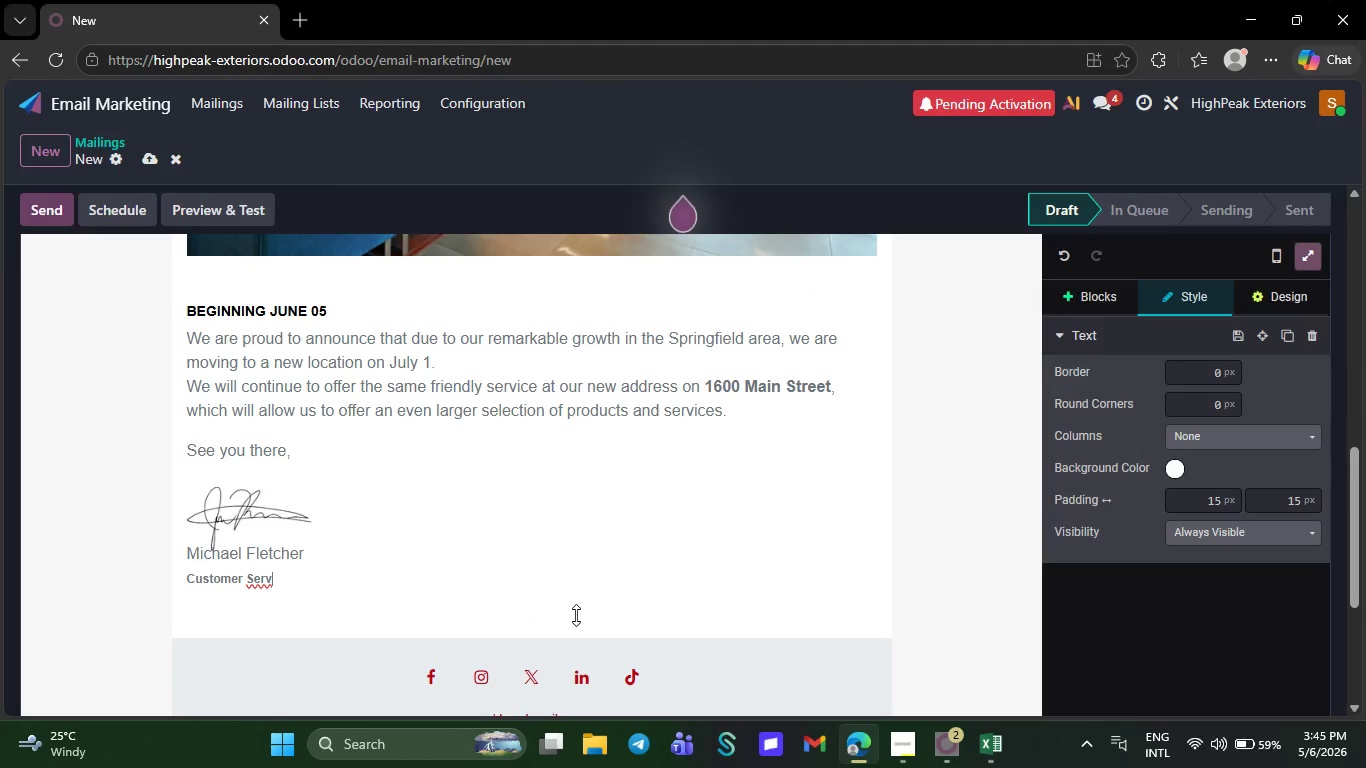 
key(Backspace)
 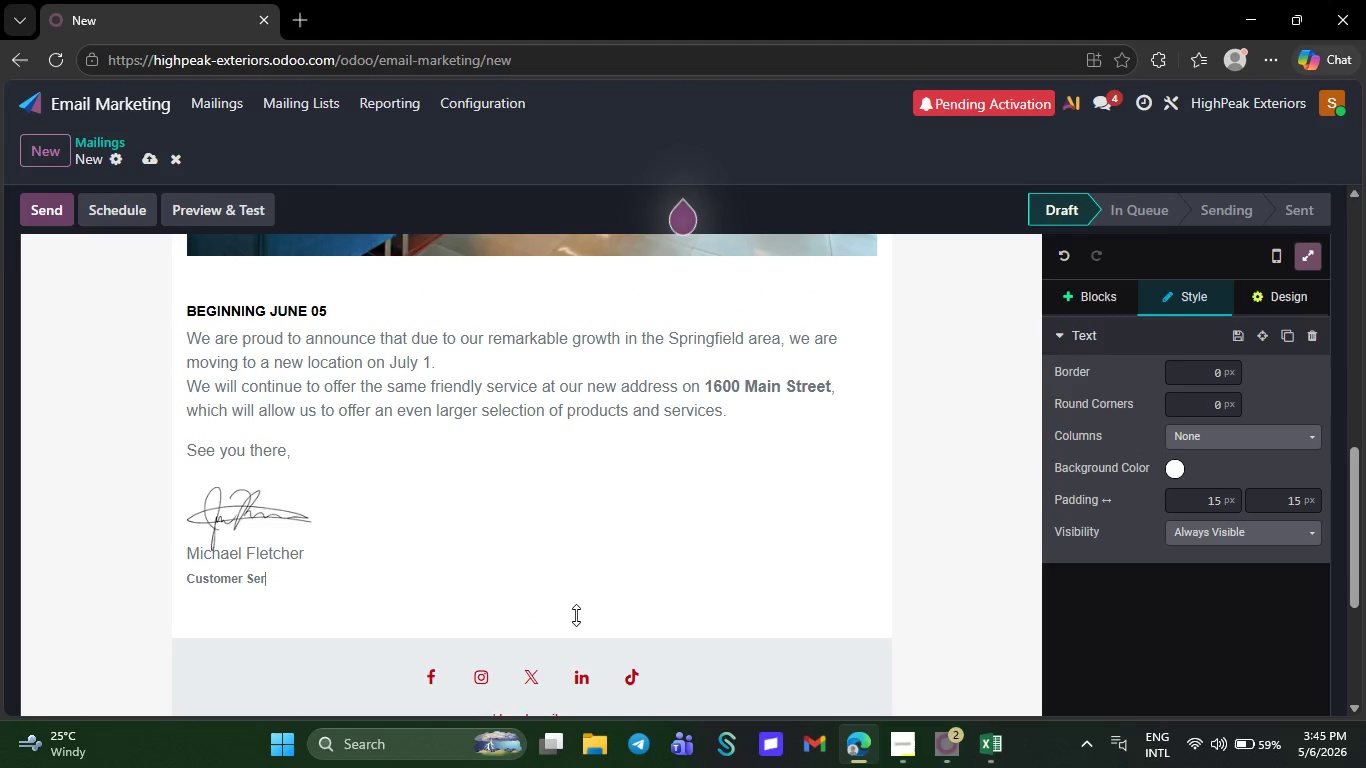 
key(Backspace)
 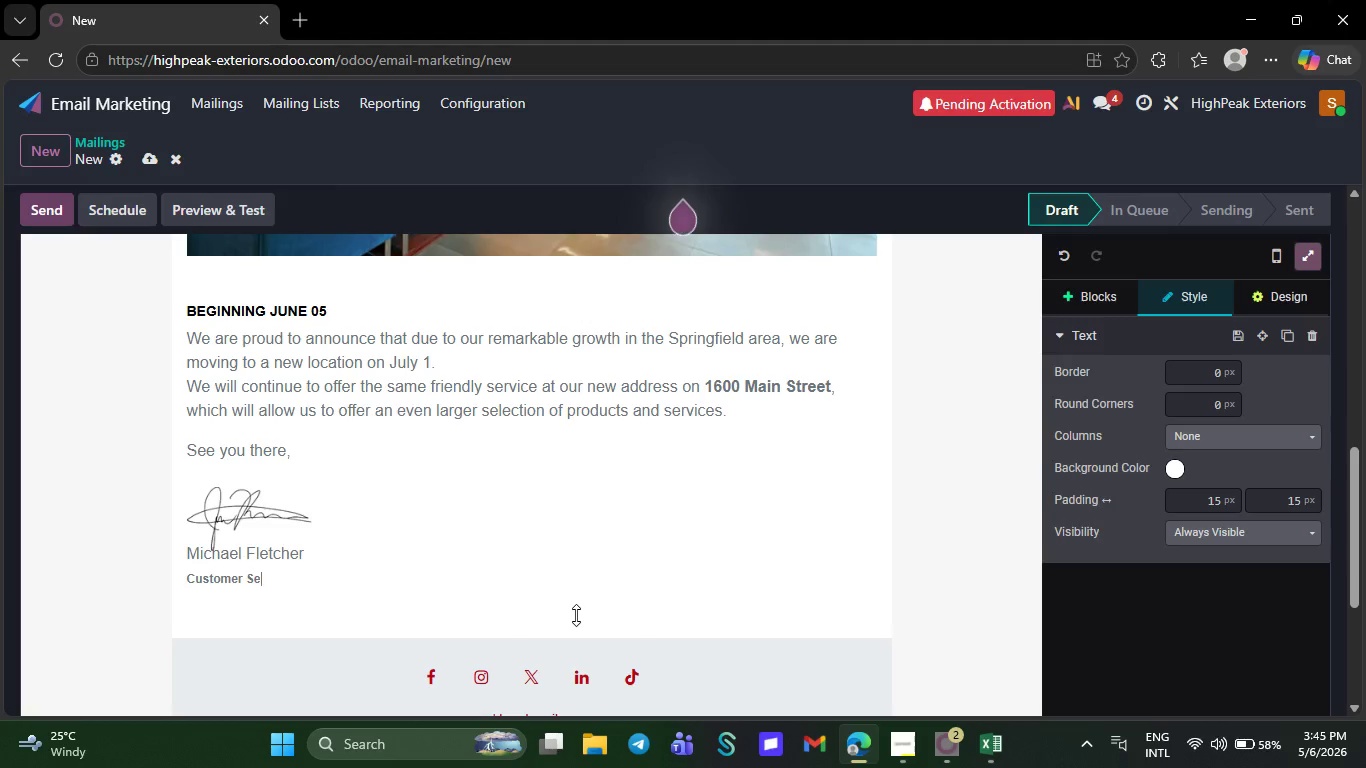 
key(Backspace)
 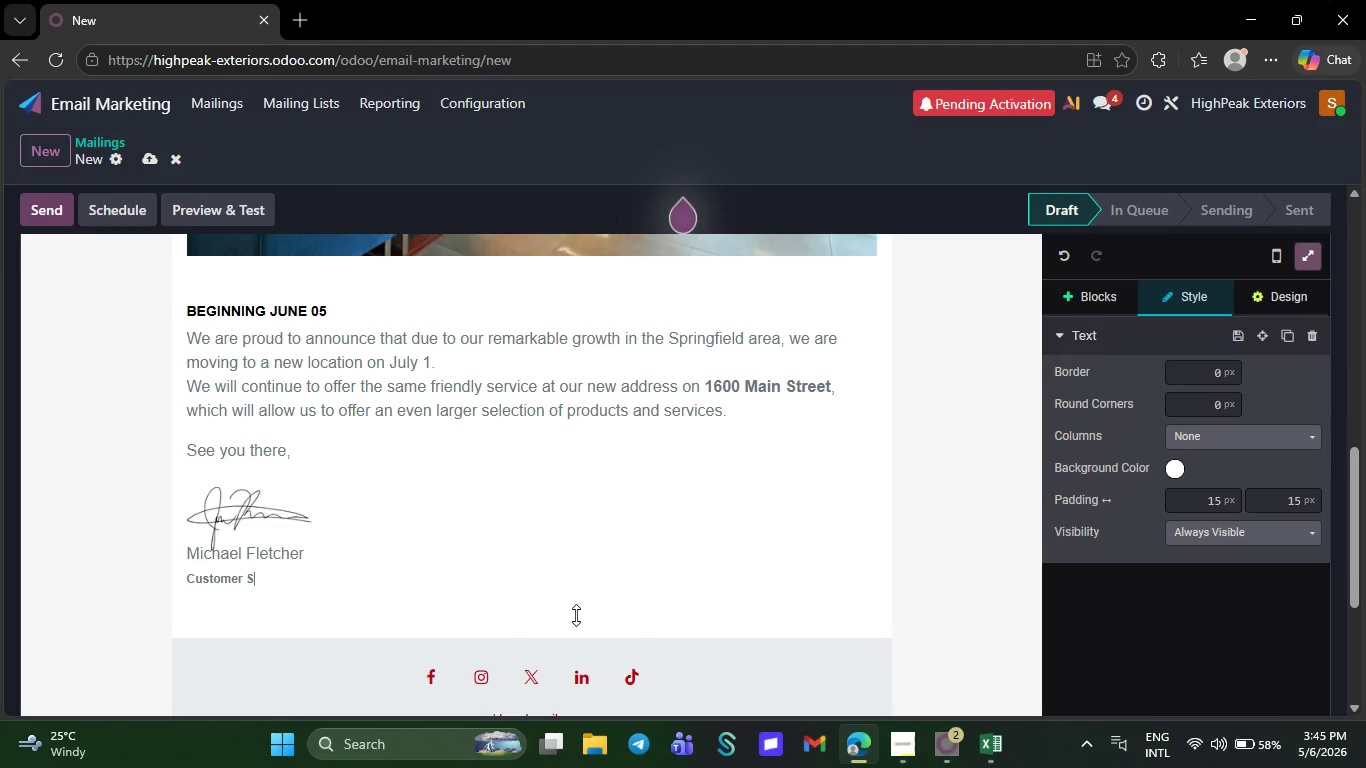 
key(Backspace)
 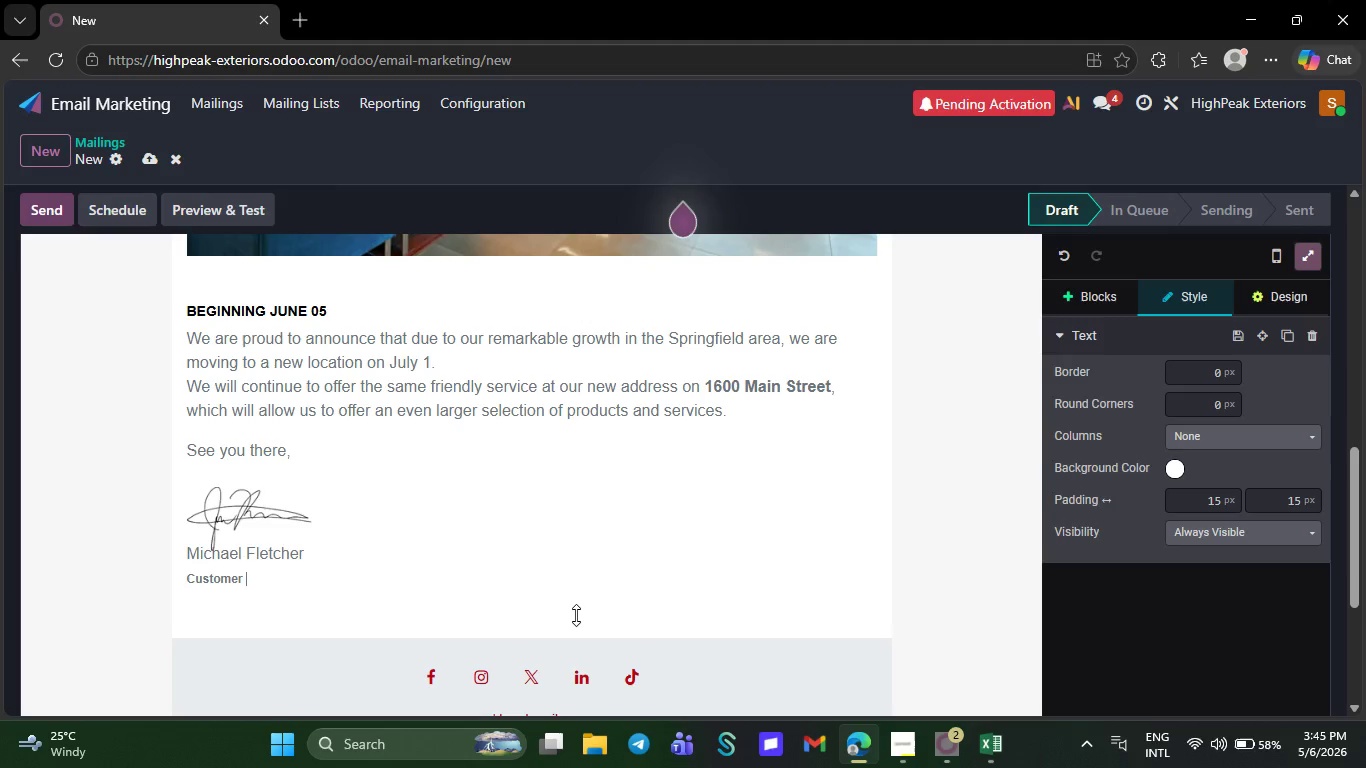 
key(Backspace)
 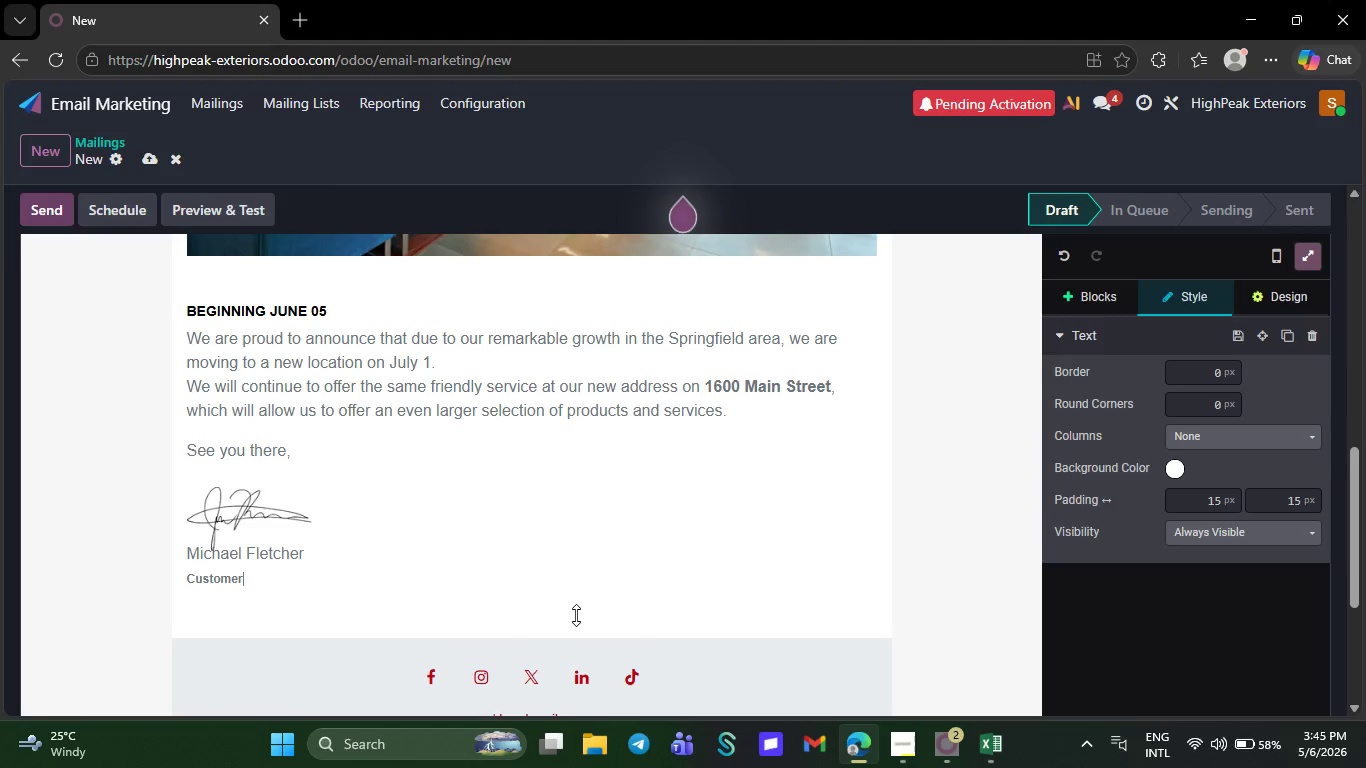 
key(Backspace)
 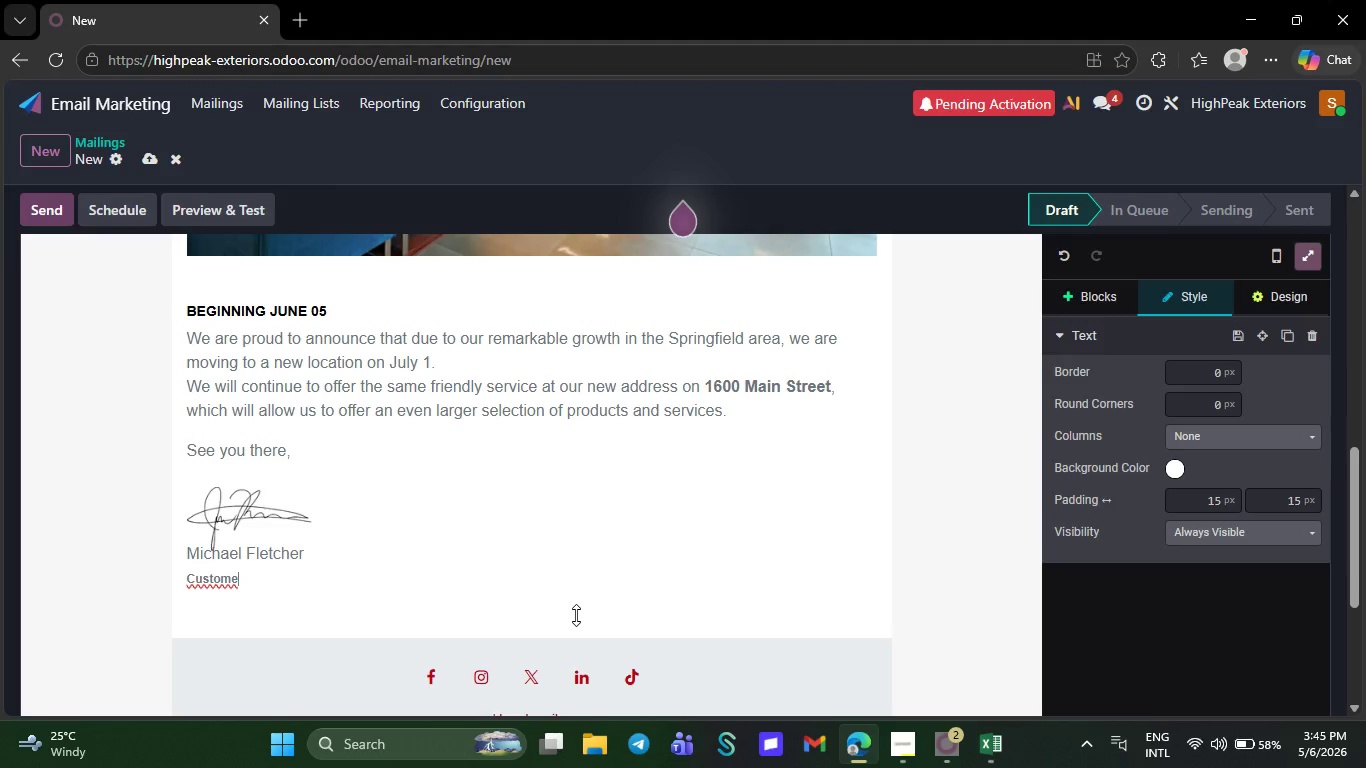 
key(Backspace)
 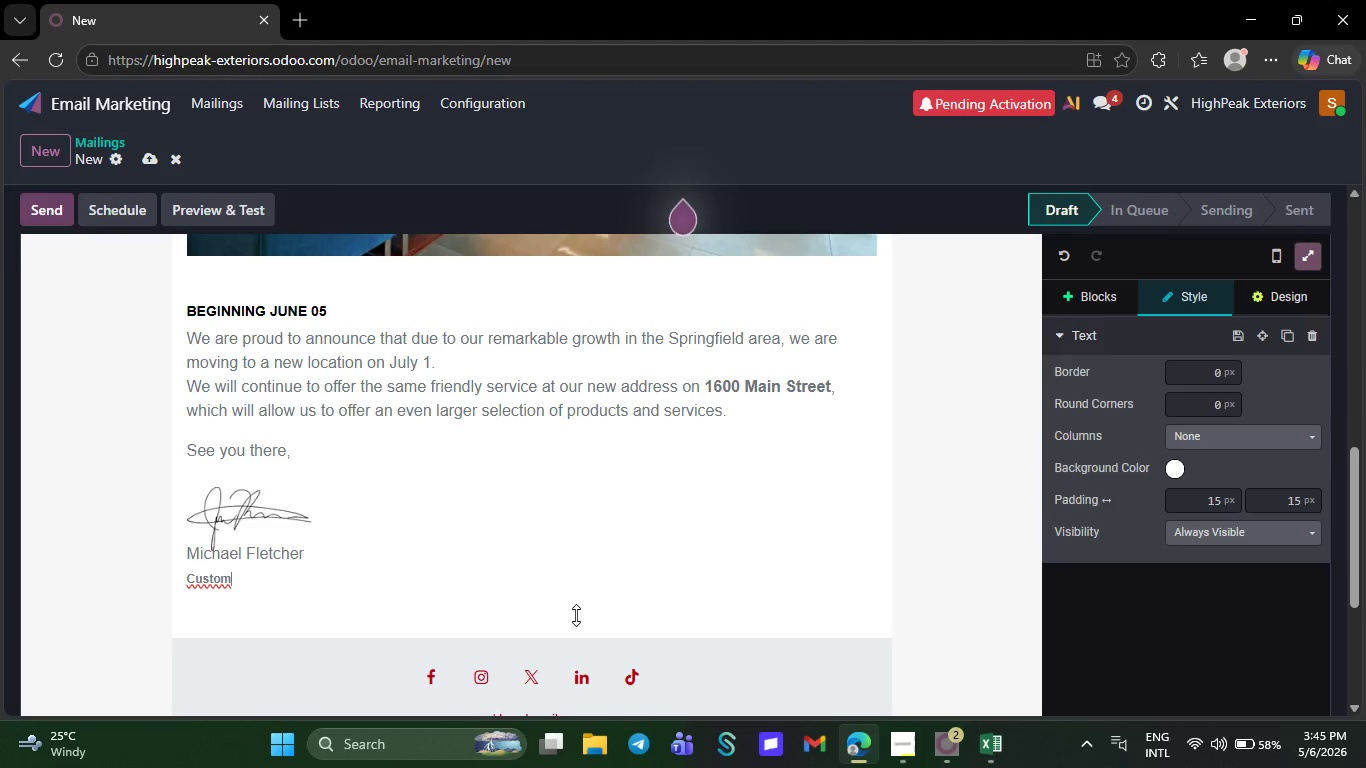 
key(Backspace)
 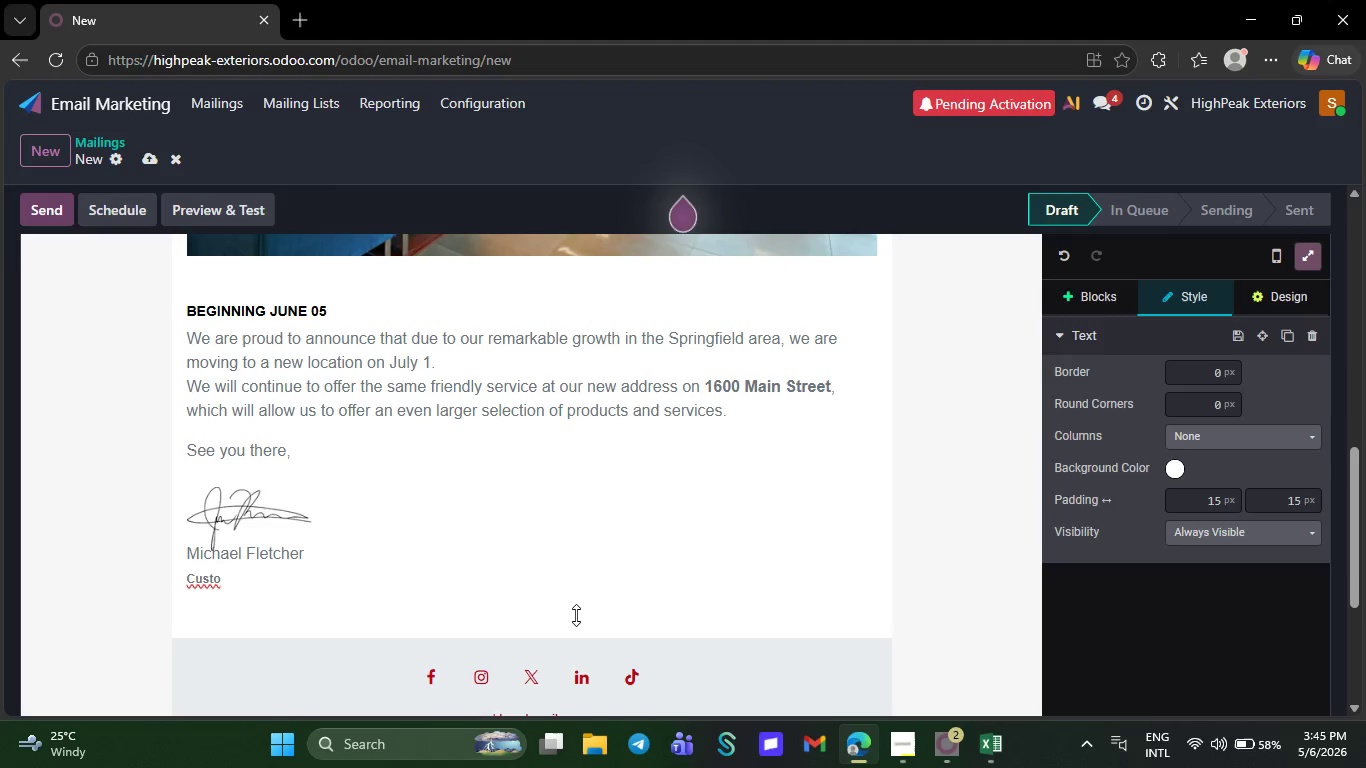 
key(Backspace)
 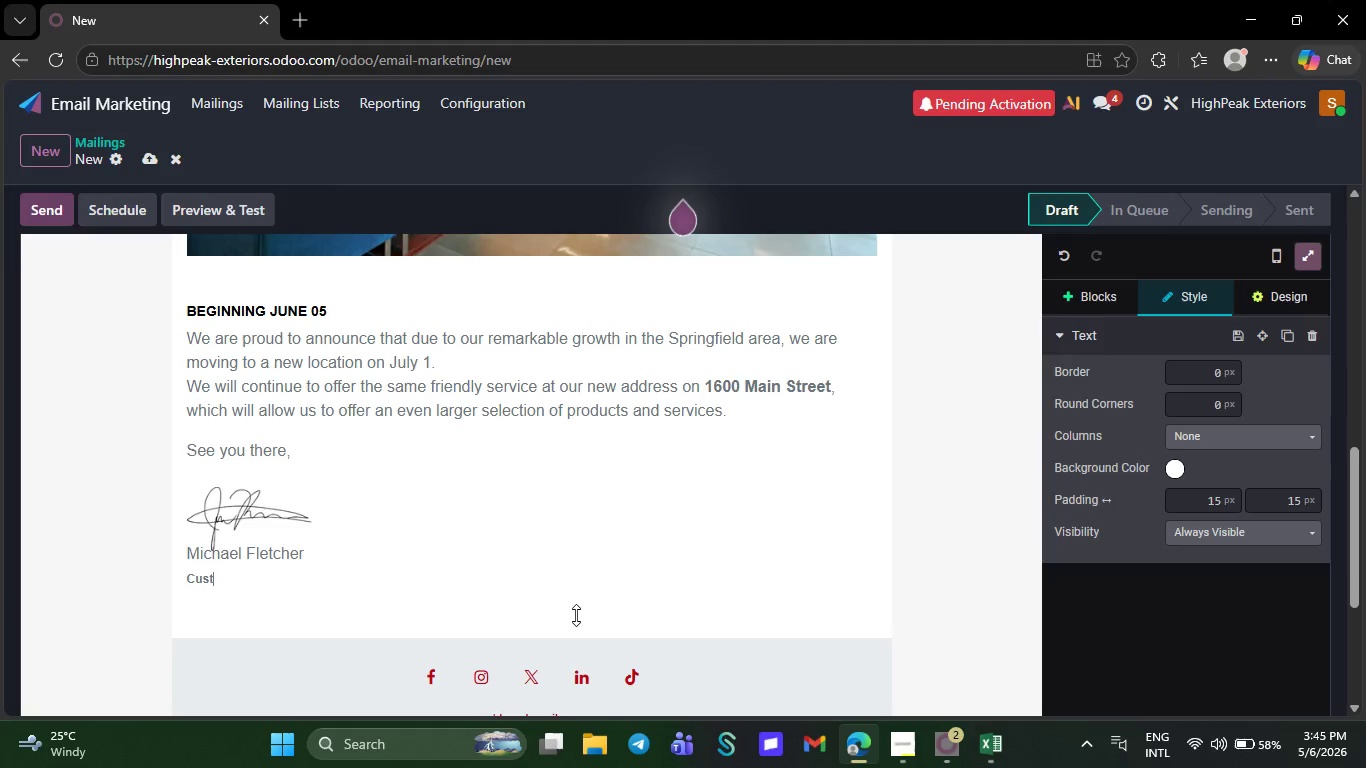 
key(Backspace)
 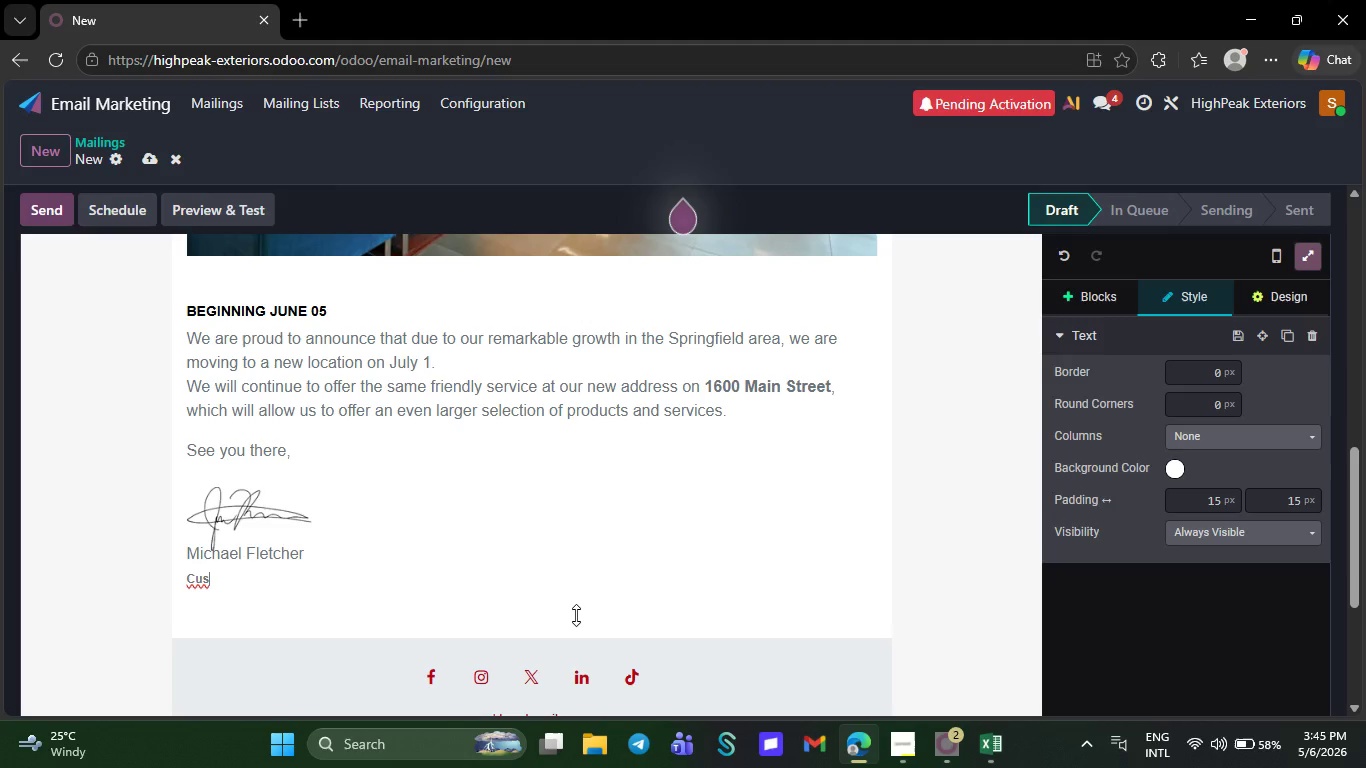 
key(Backspace)
 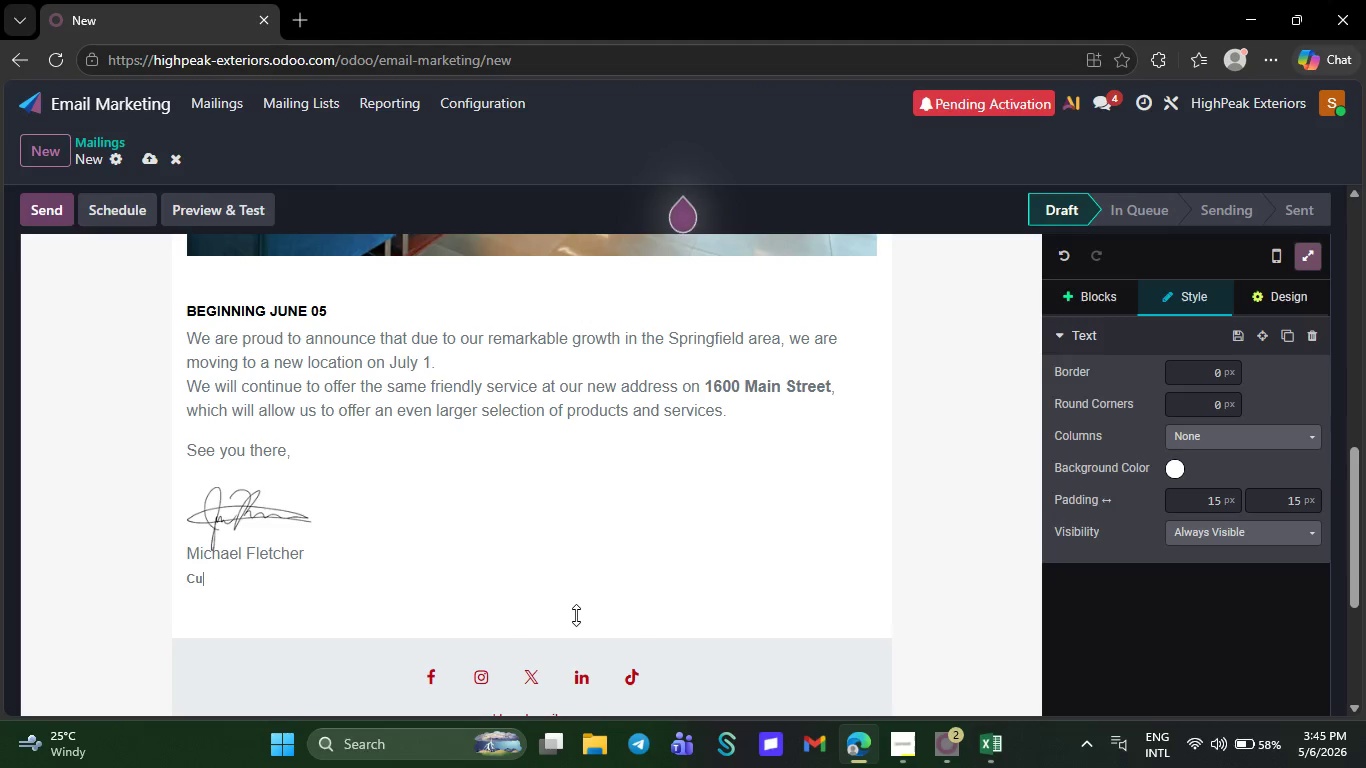 
key(Backspace)
 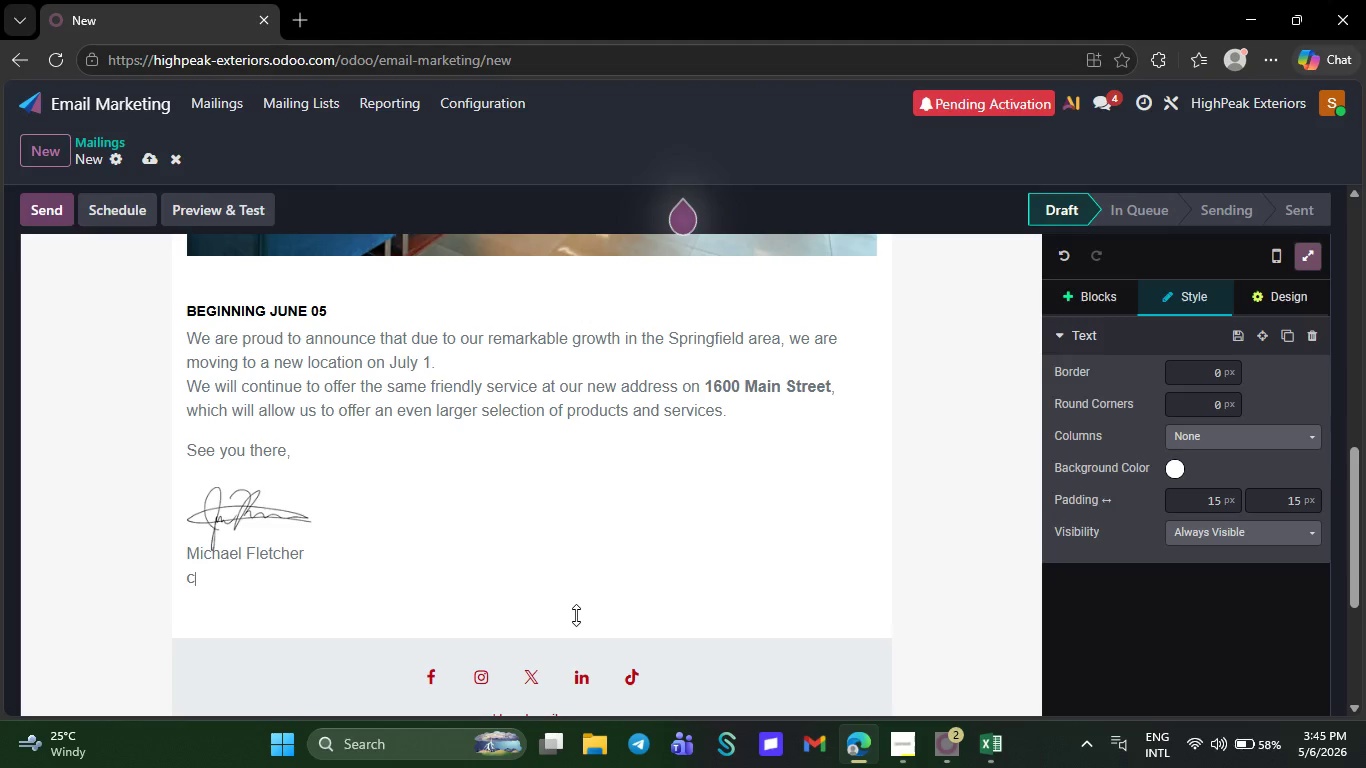 
key(Backspace)
 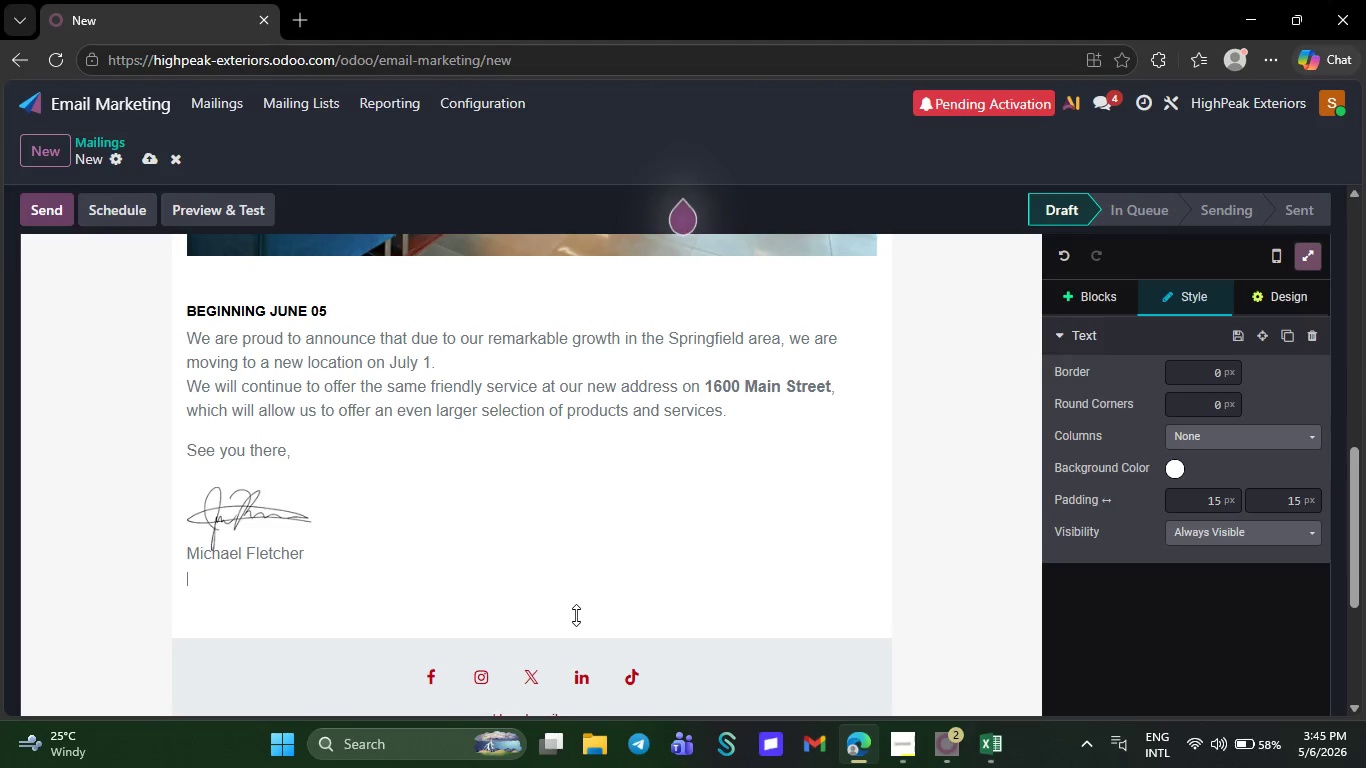 
key(Backspace)
 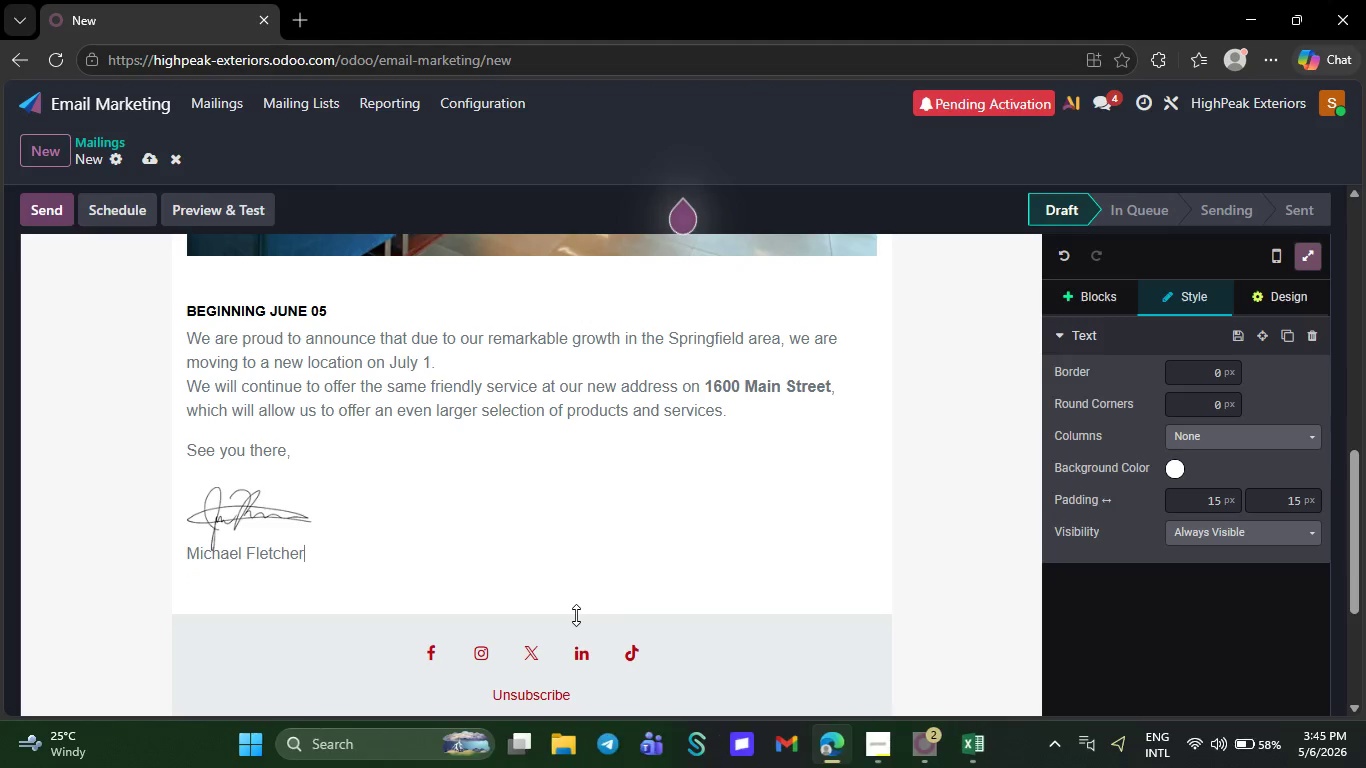 
key(Backspace)
 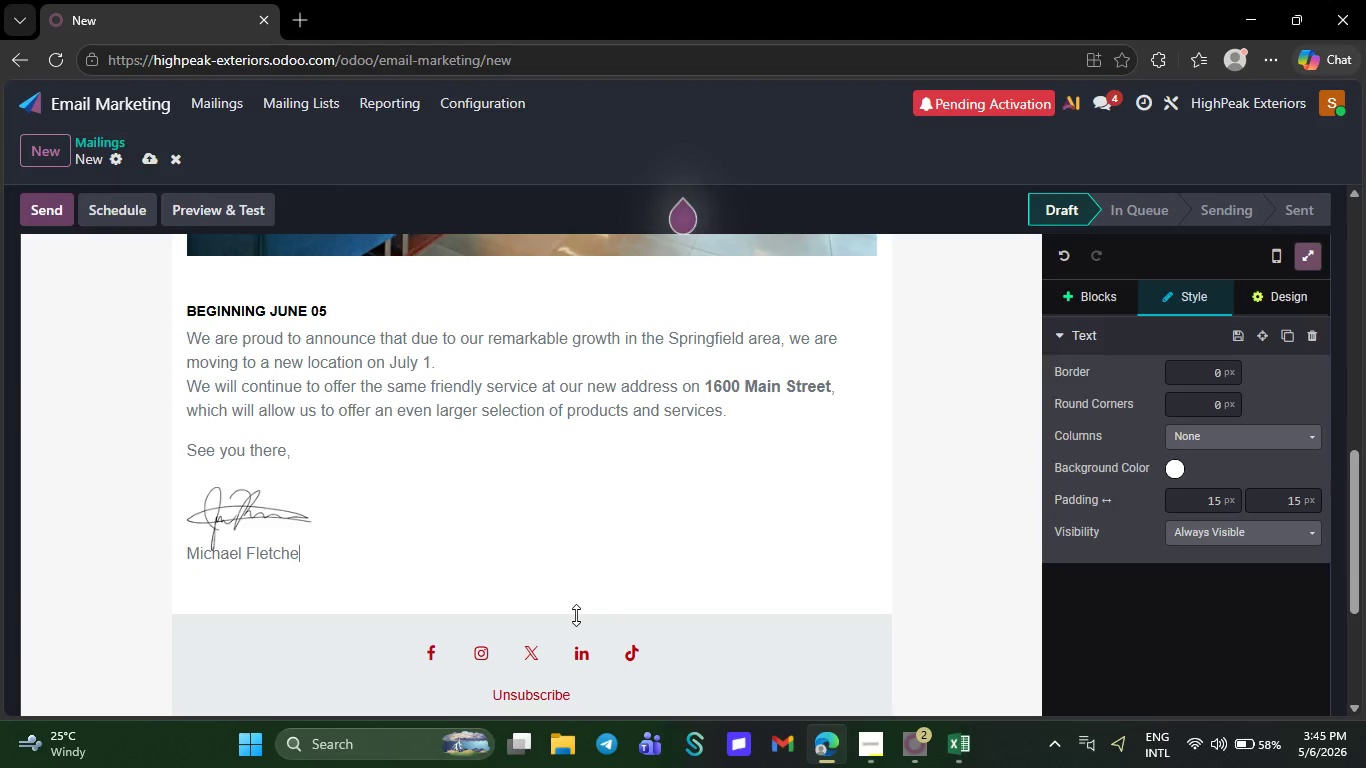 
key(Backspace)
 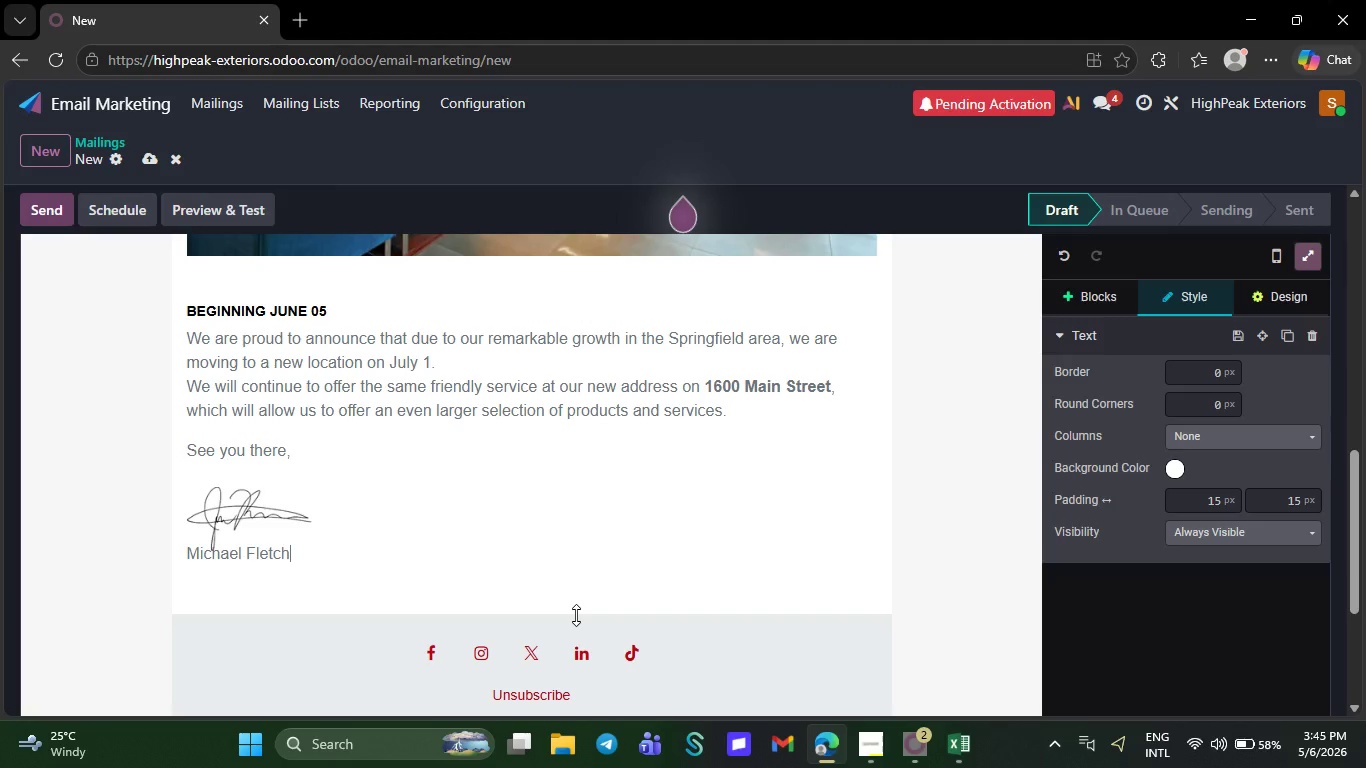 
key(Backspace)
 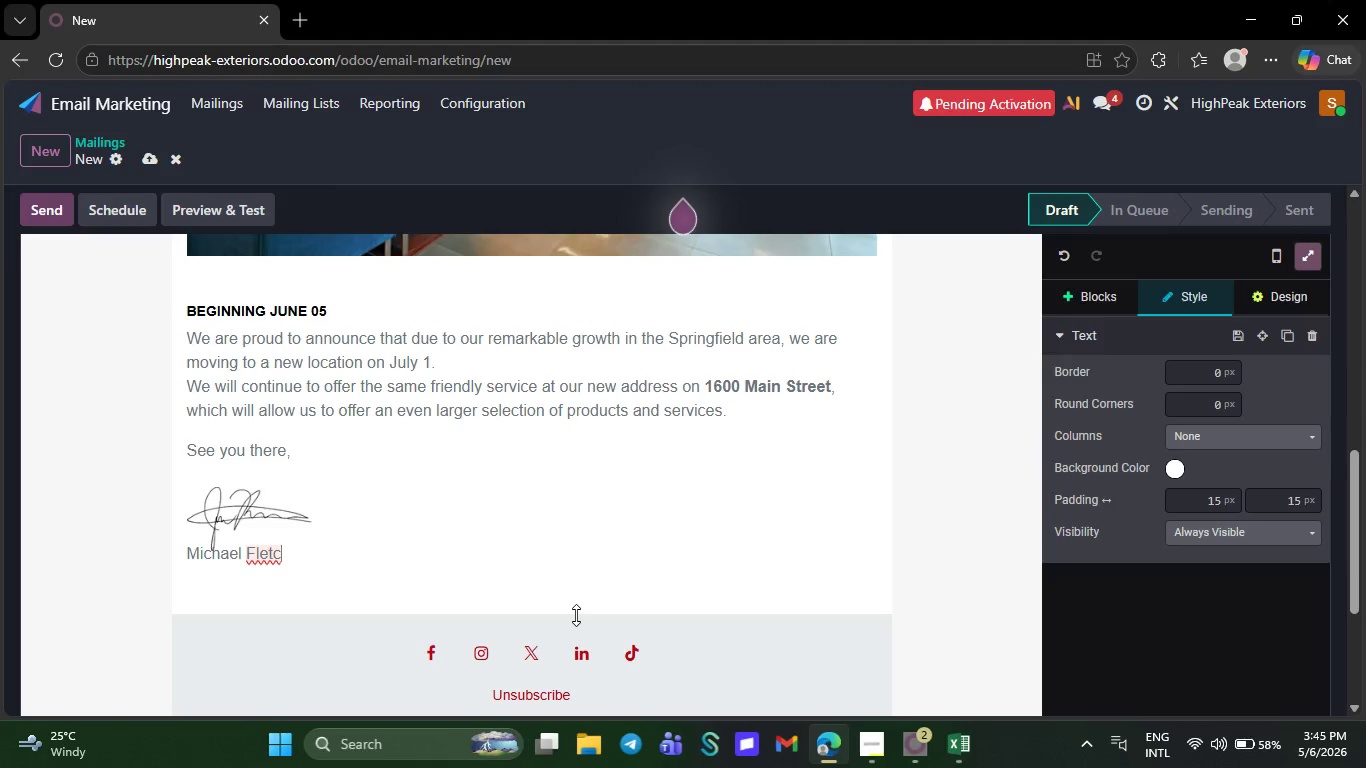 
key(Backspace)
 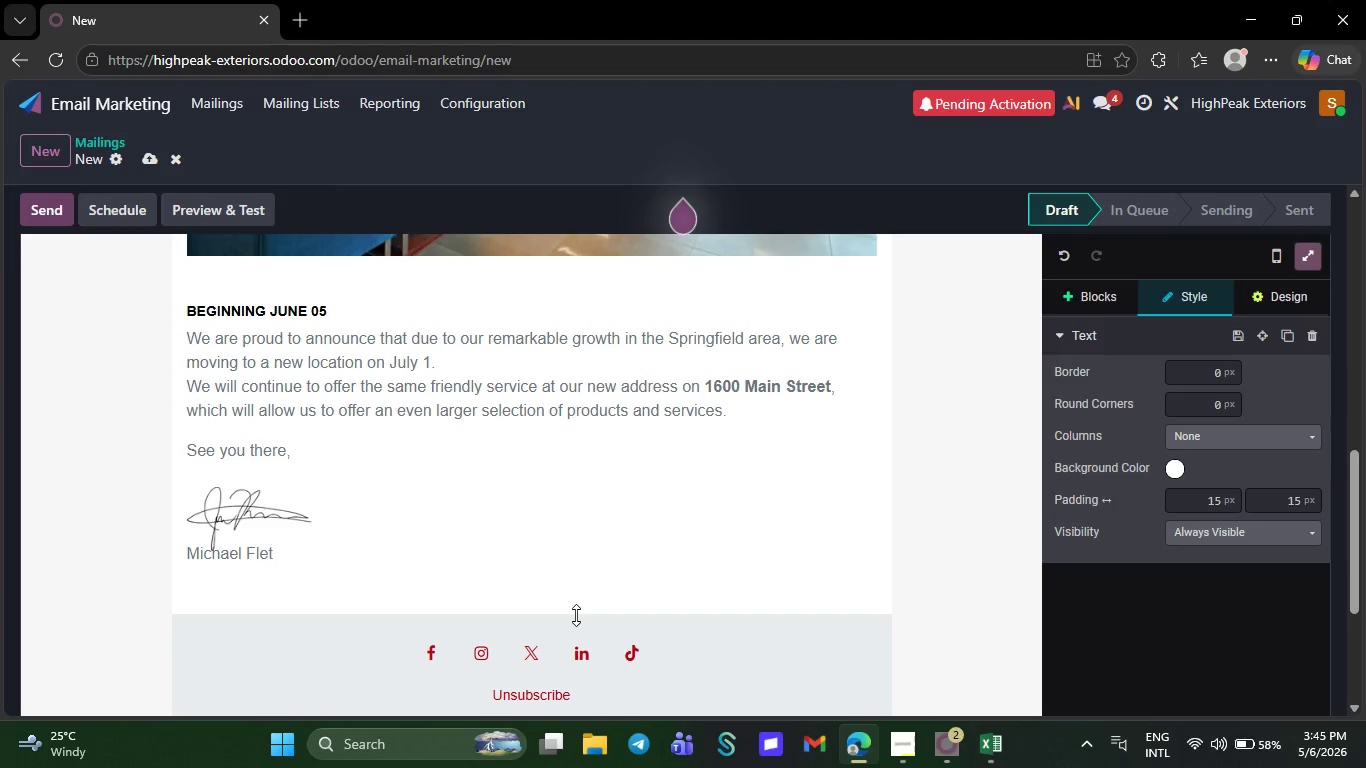 
key(Backspace)
 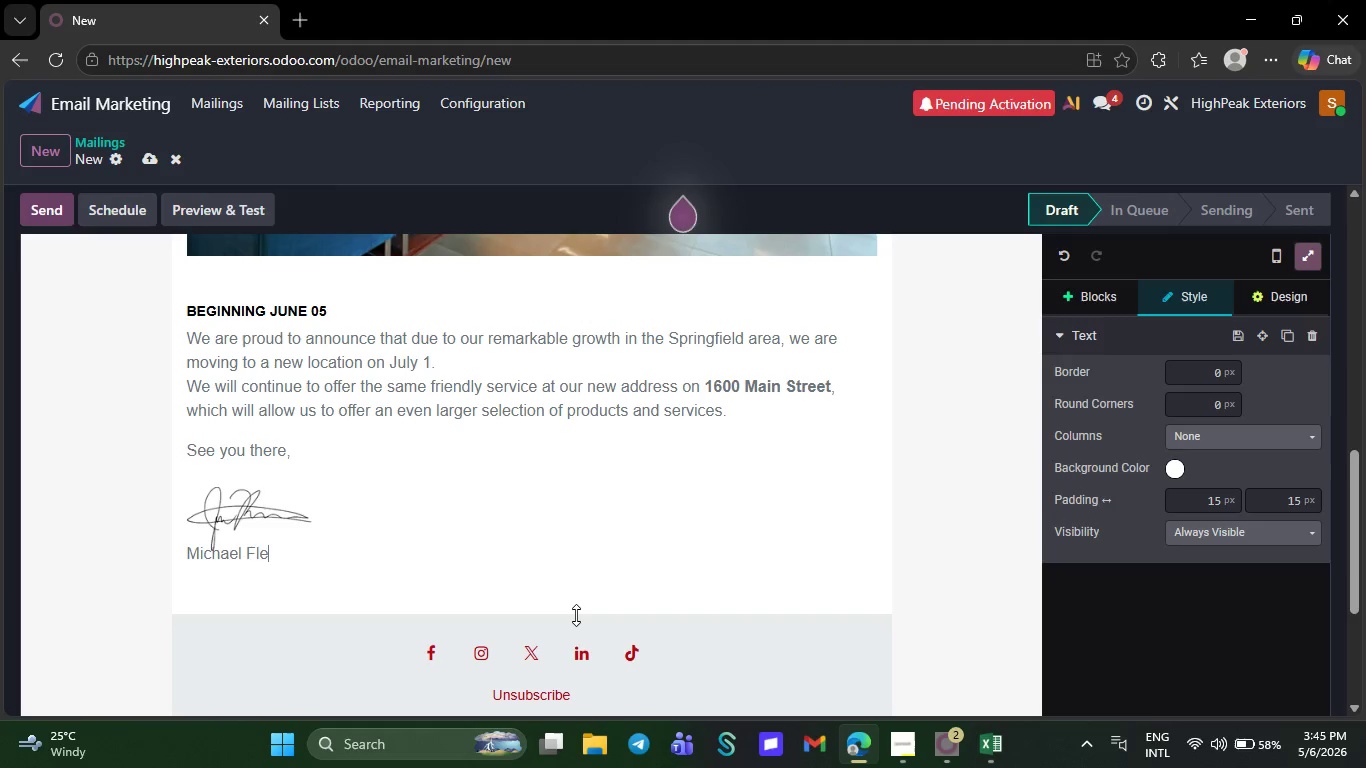 
key(Backspace)
 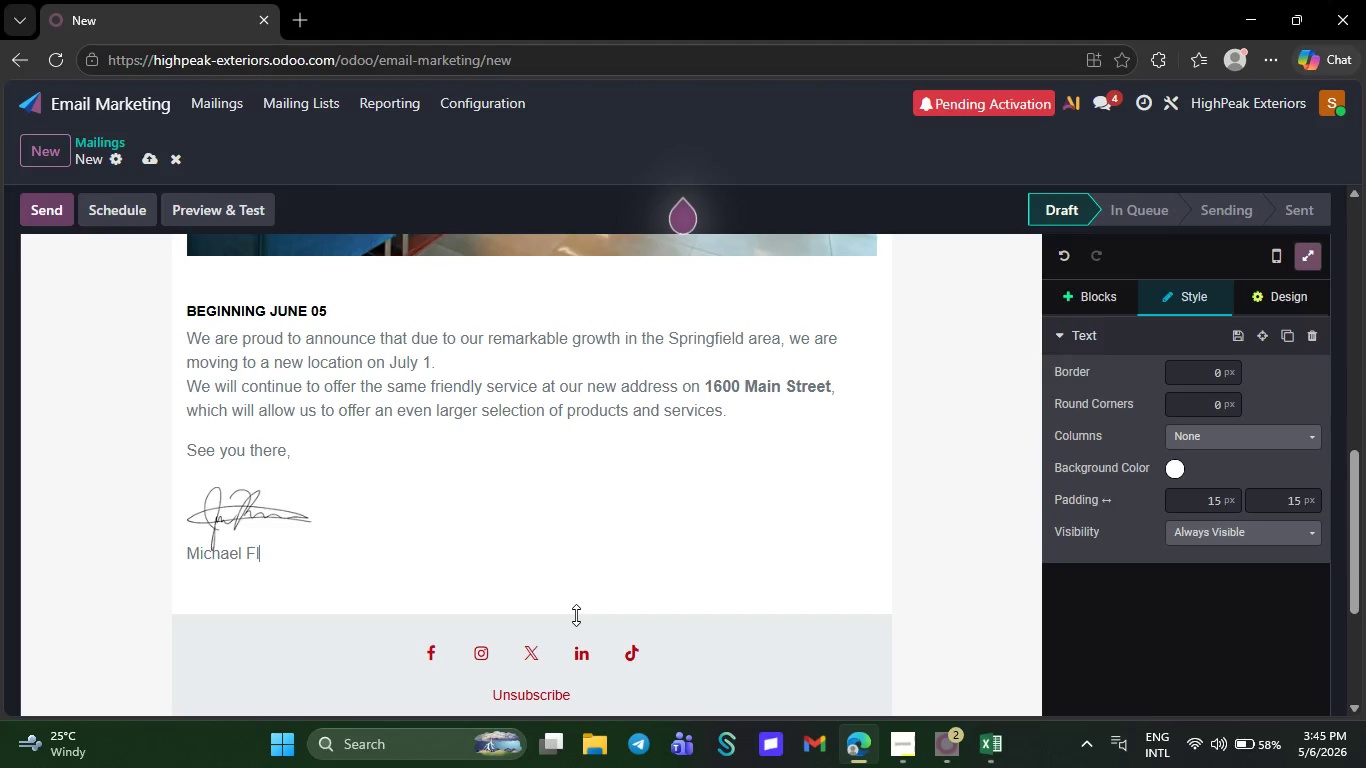 
key(Backspace)
 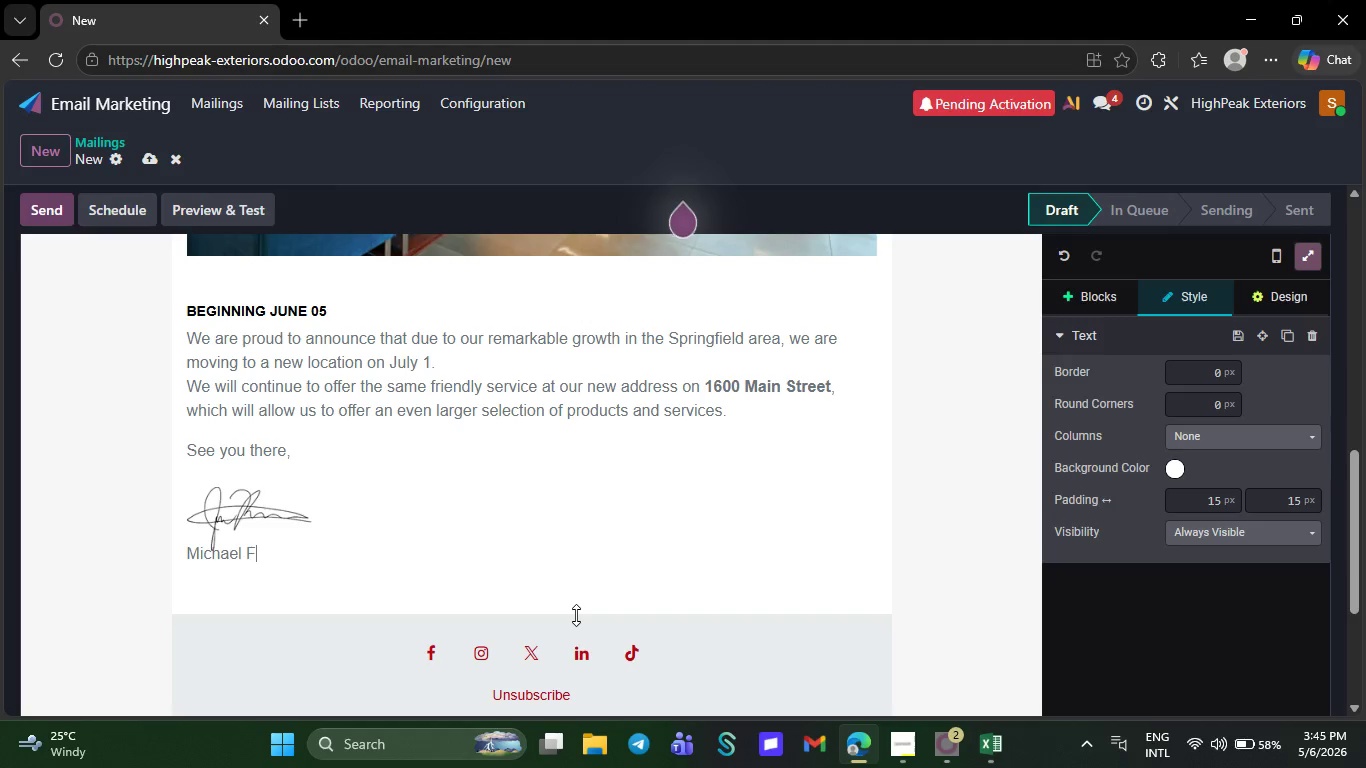 
key(Backspace)
 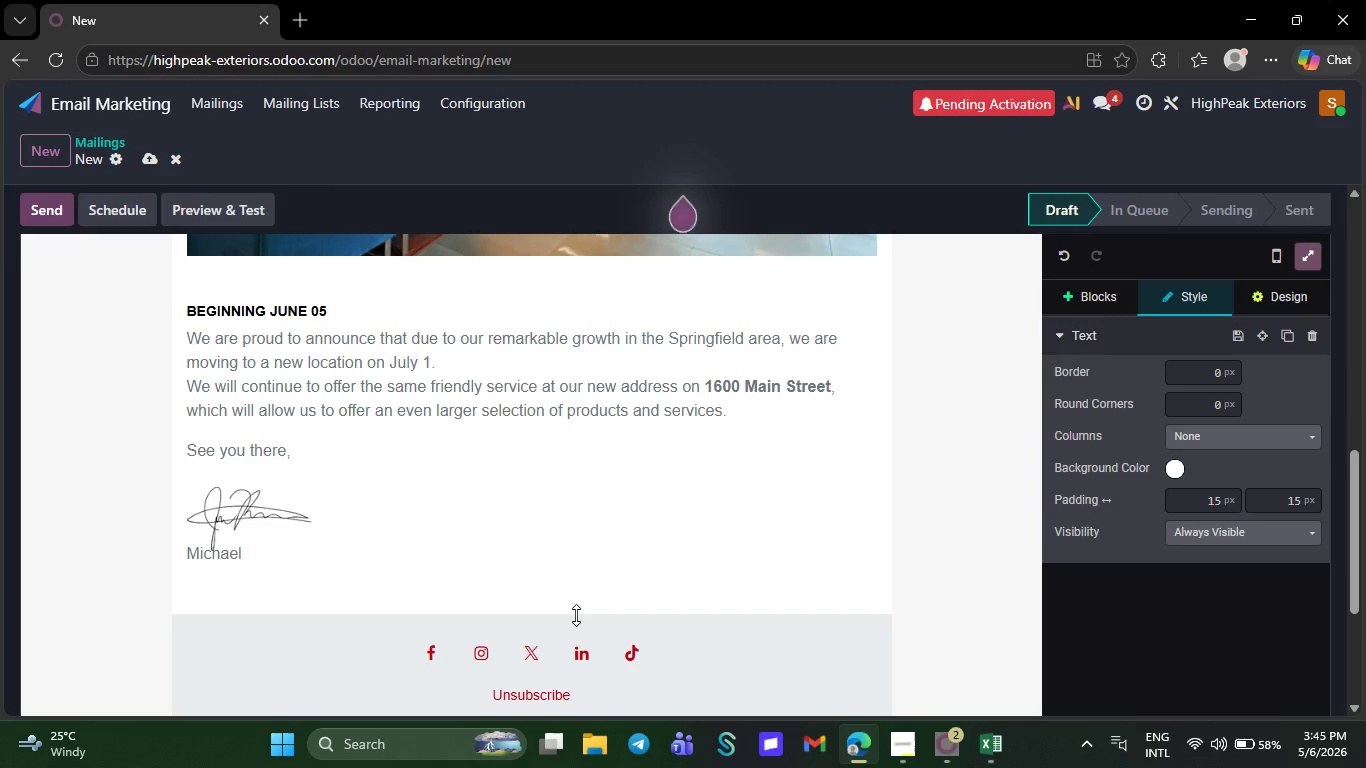 
key(Backspace)
 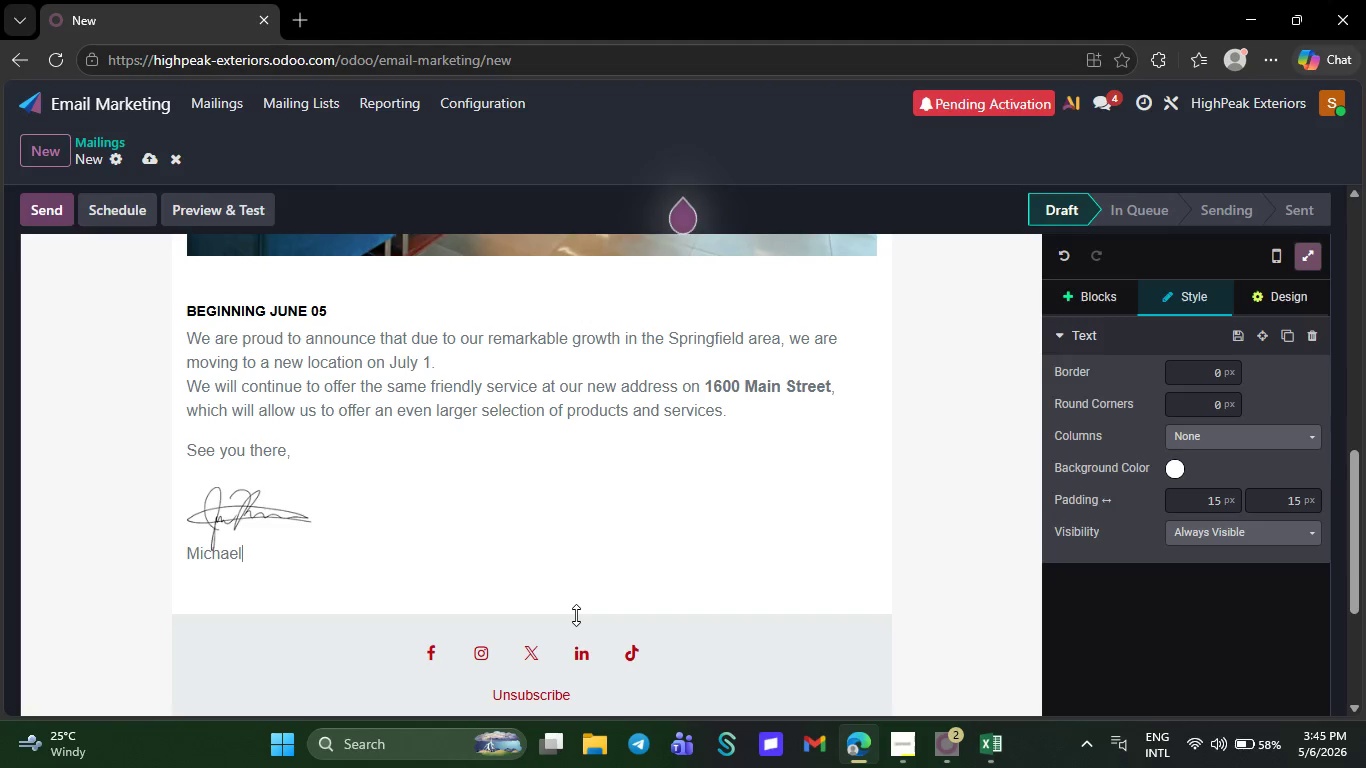 
key(Backspace)
 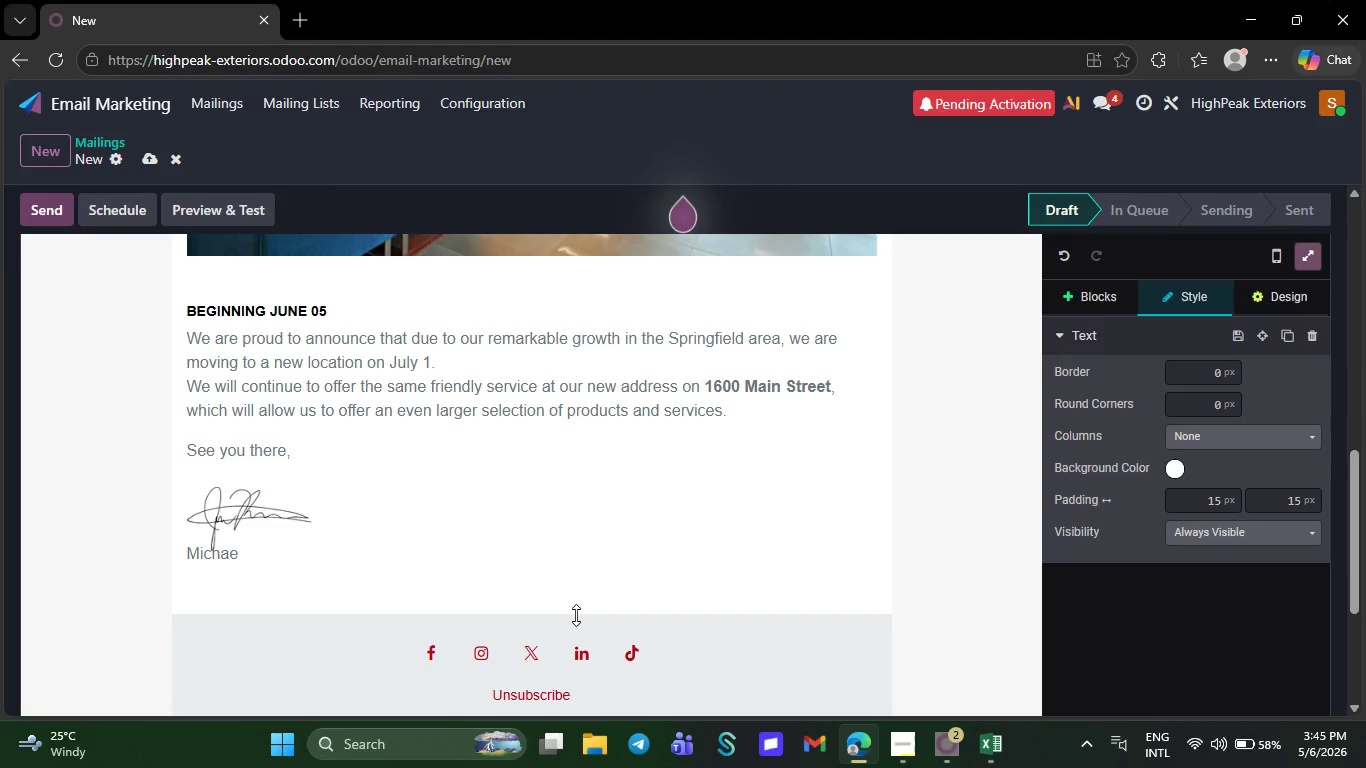 
key(Backspace)
 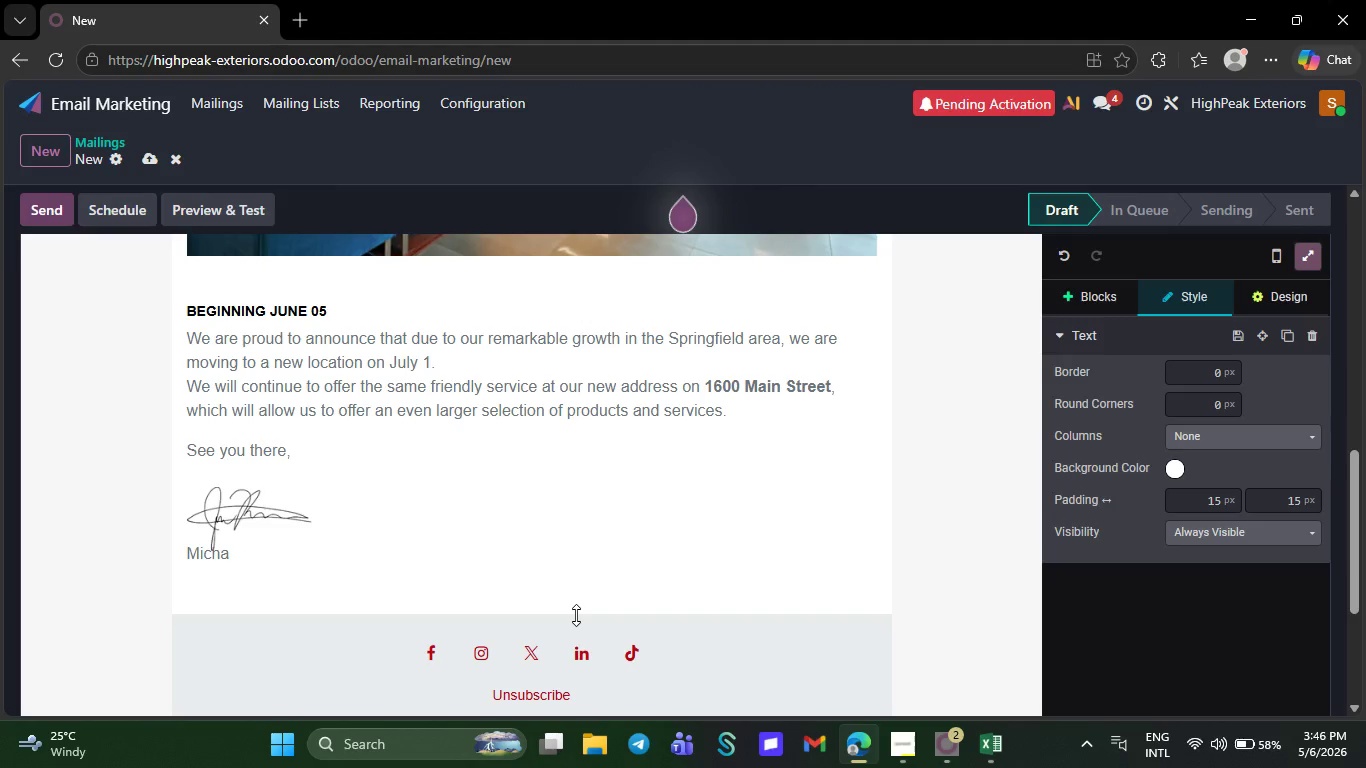 
key(Backspace)
 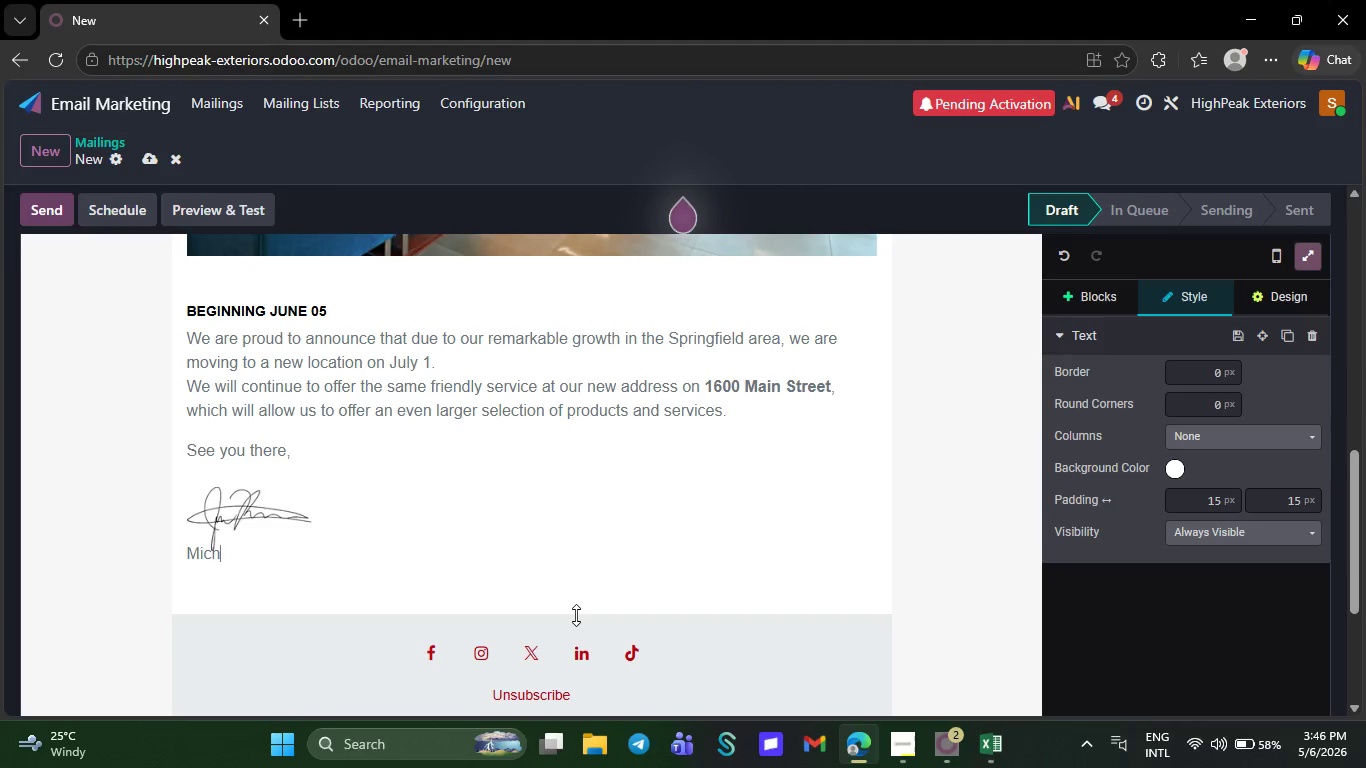 
key(Backspace)
 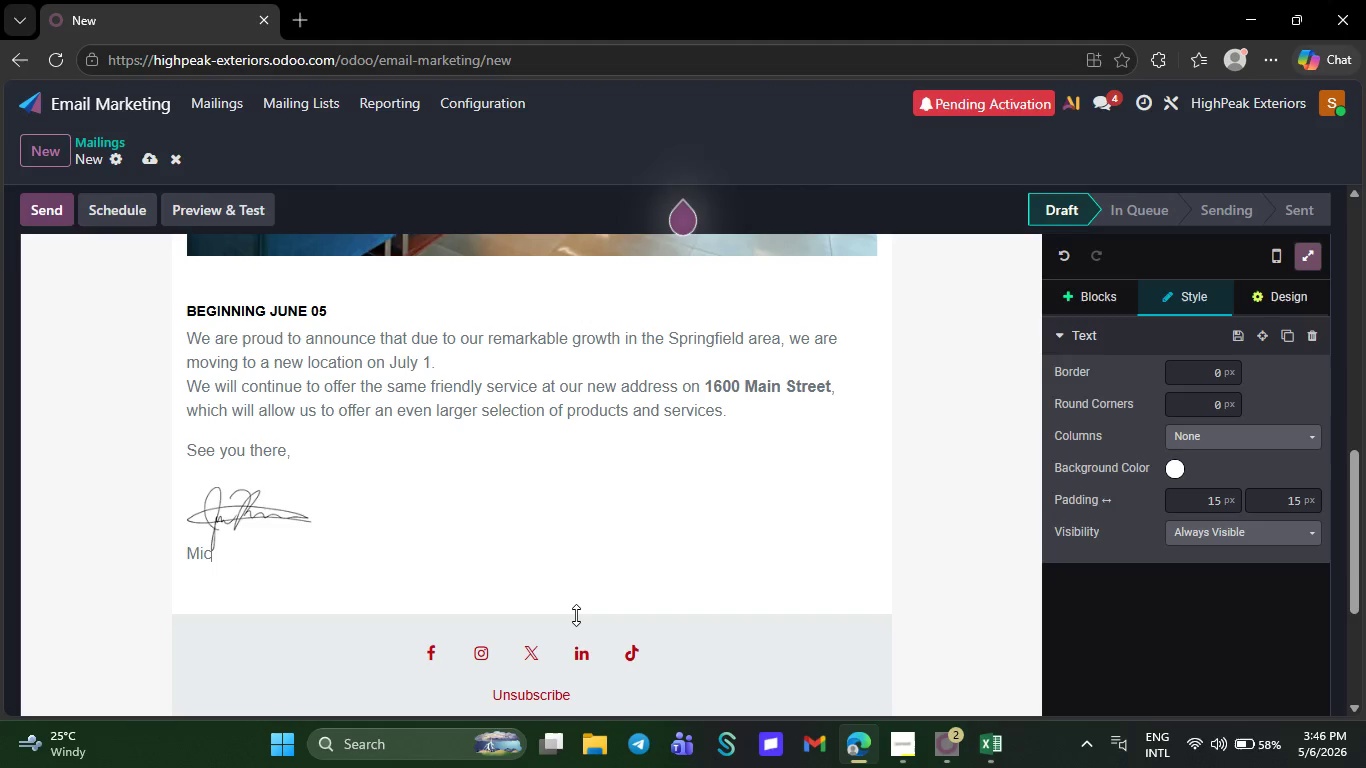 
key(Backspace)
 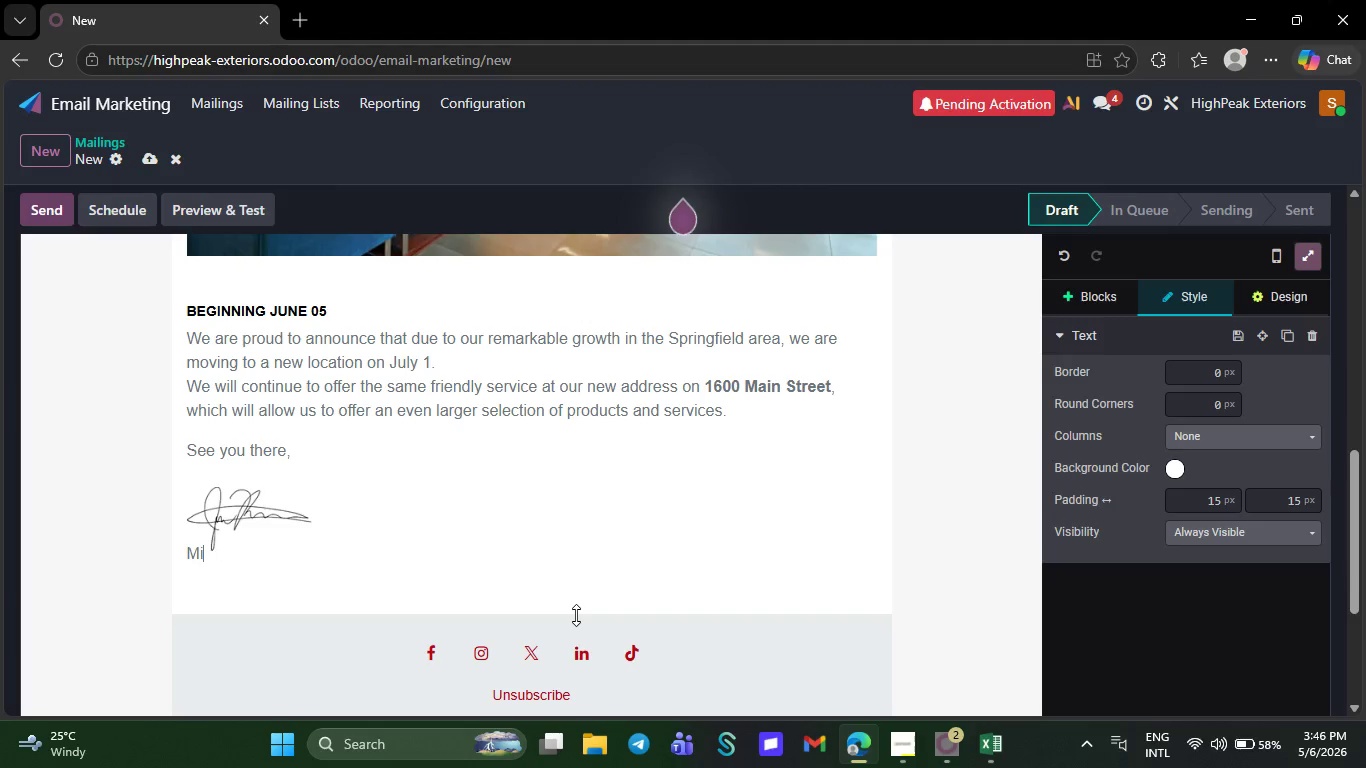 
key(Backspace)
 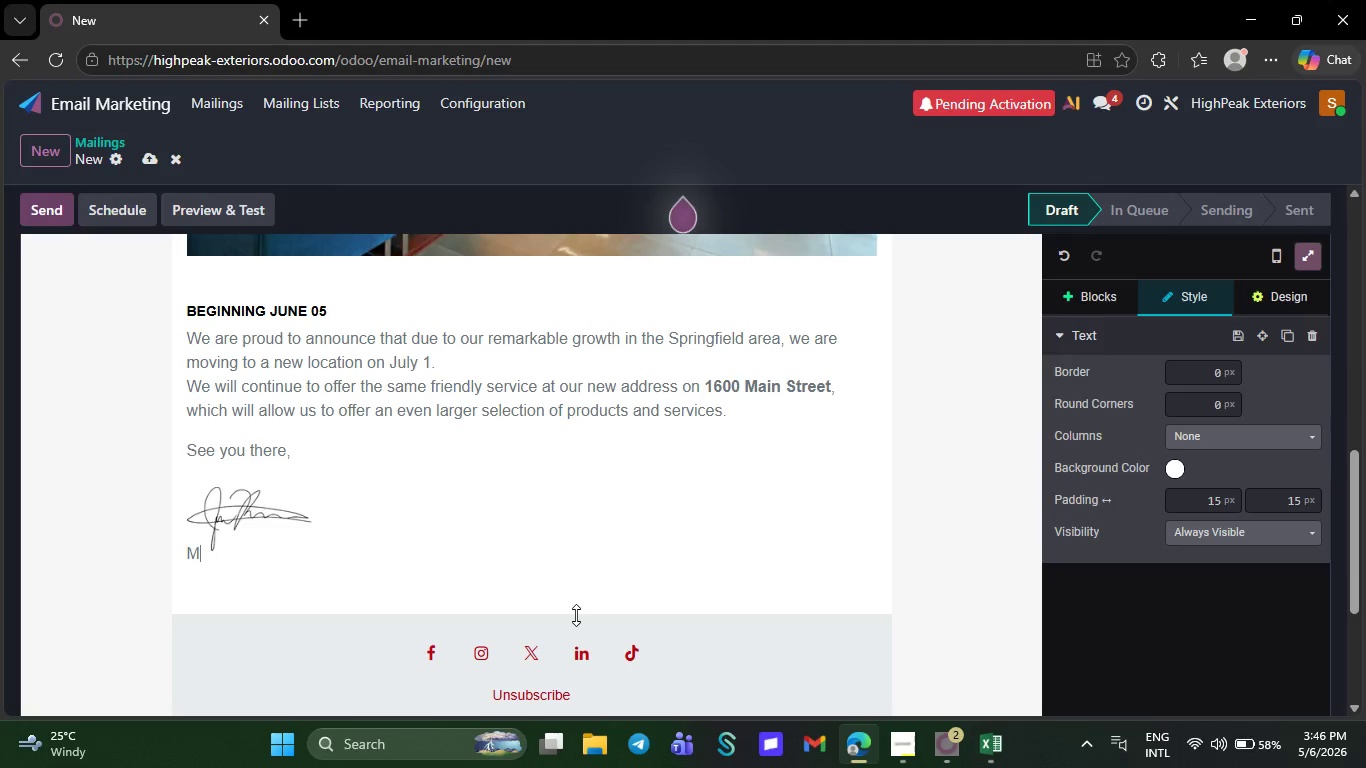 
key(Backspace)
 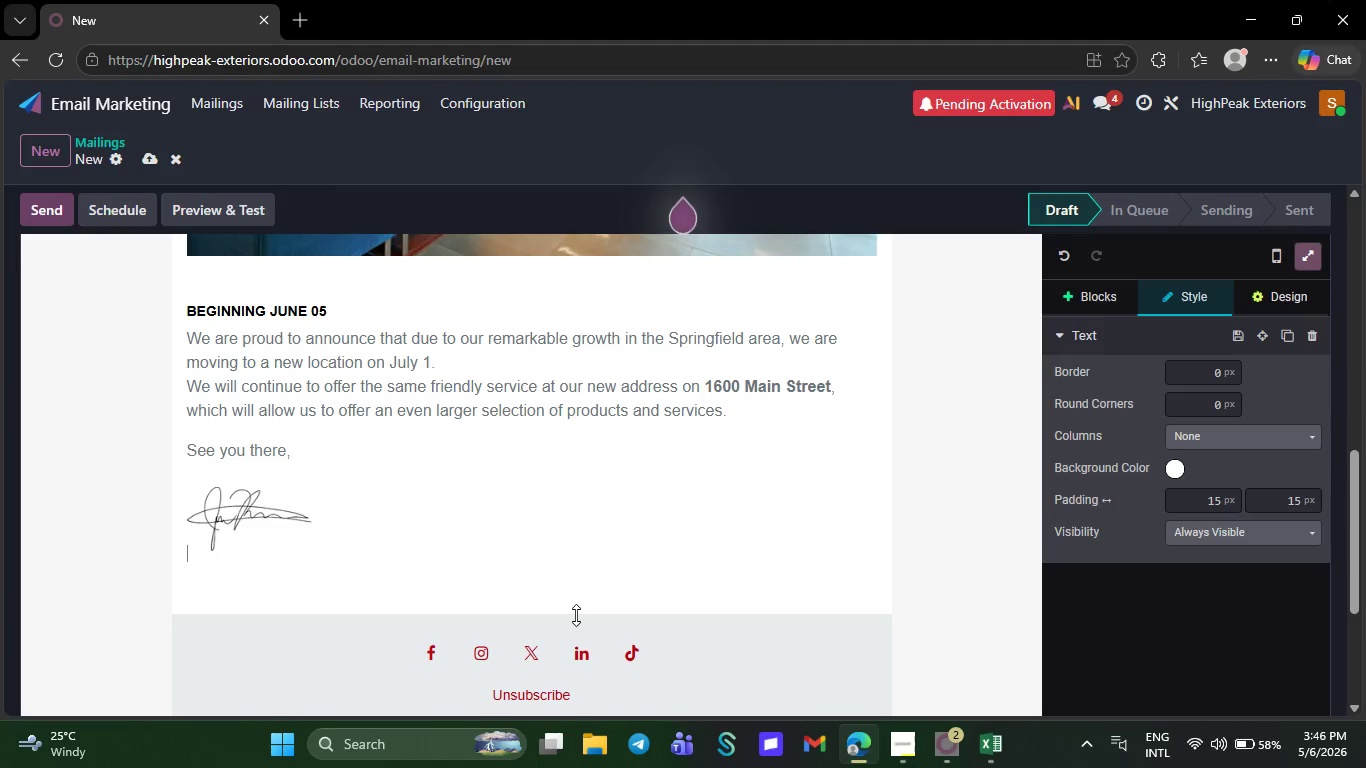 
hold_key(key=Backspace, duration=0.34)
 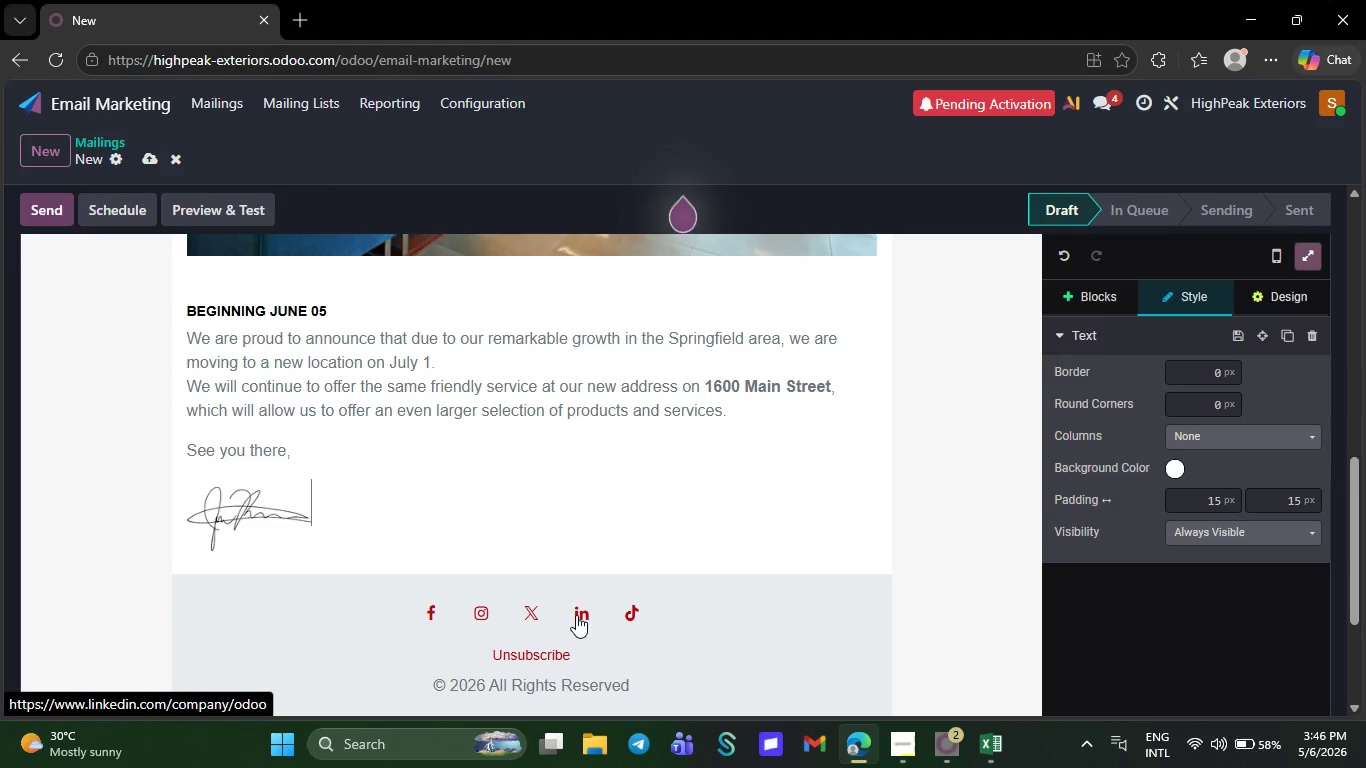 
key(Backspace)
 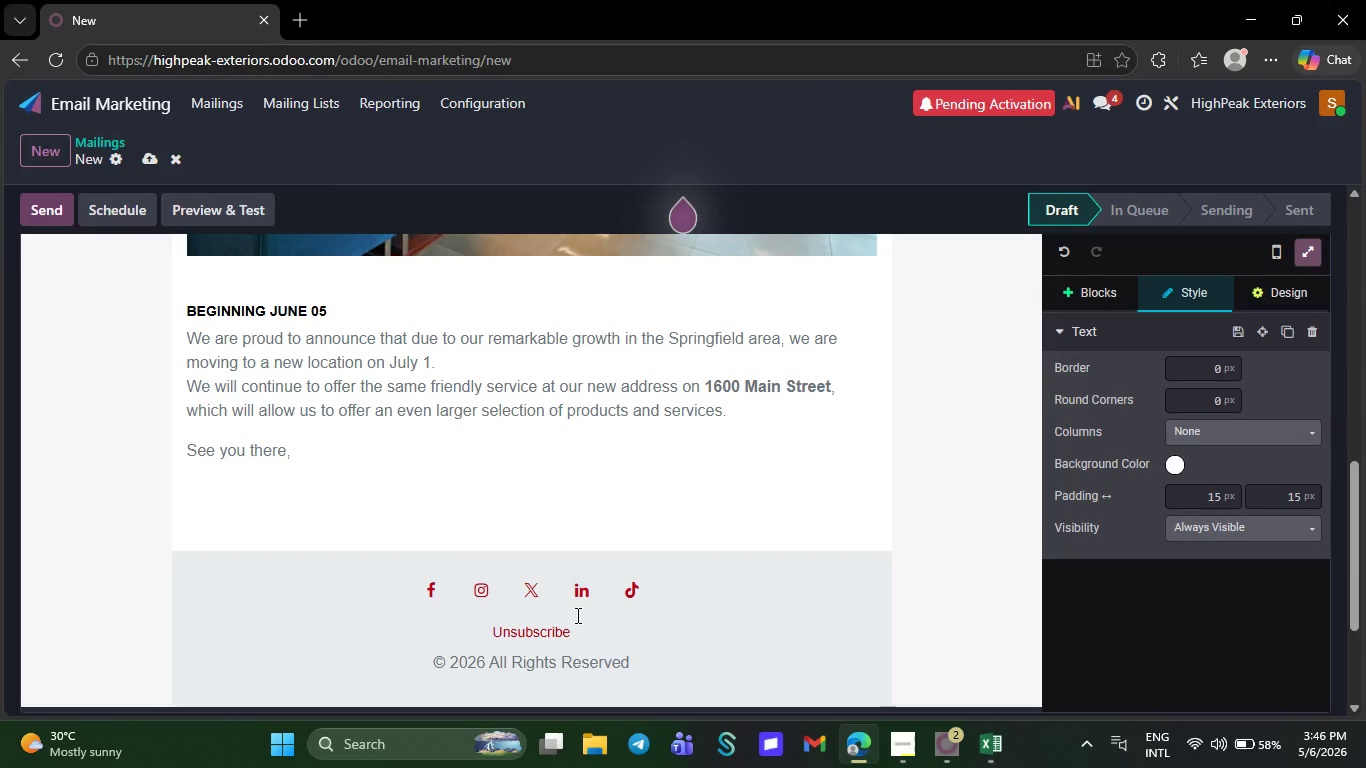 
key(Backspace)
 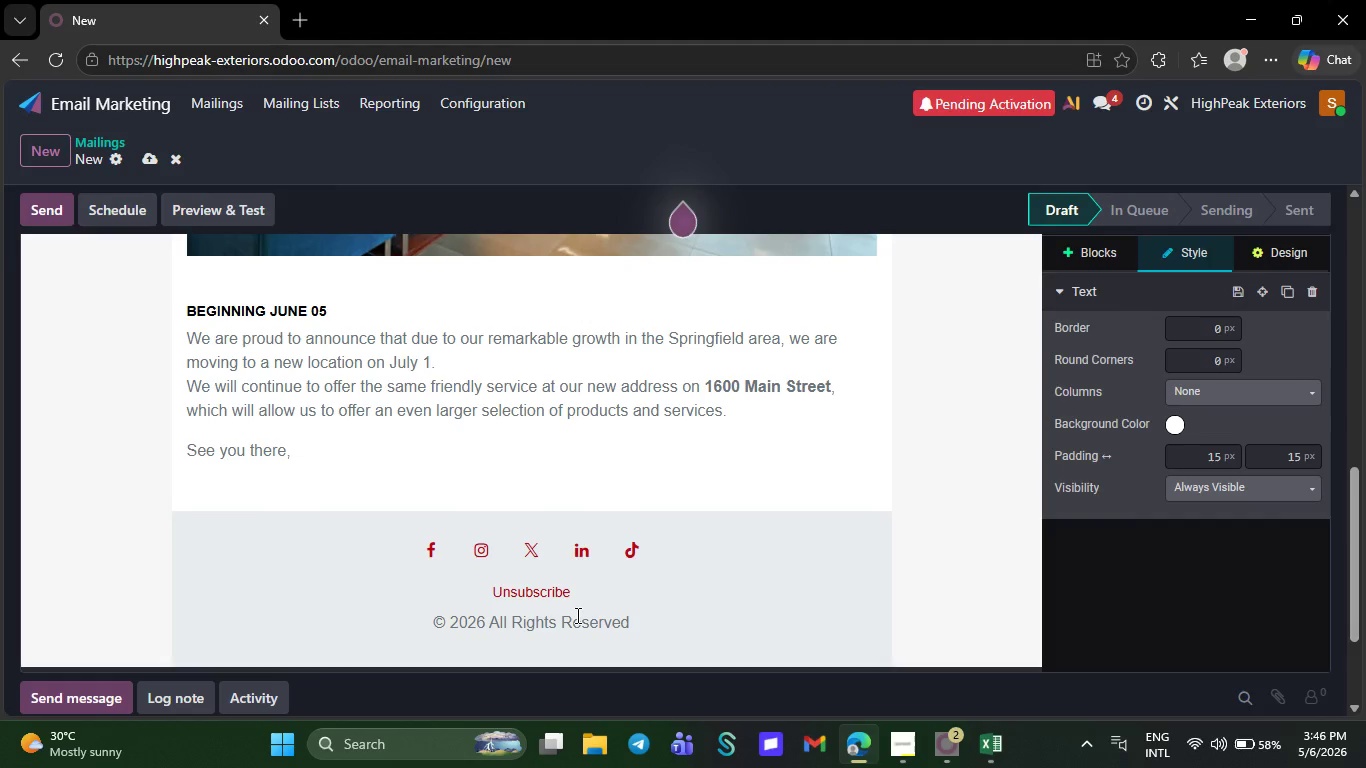 
key(Backspace)
 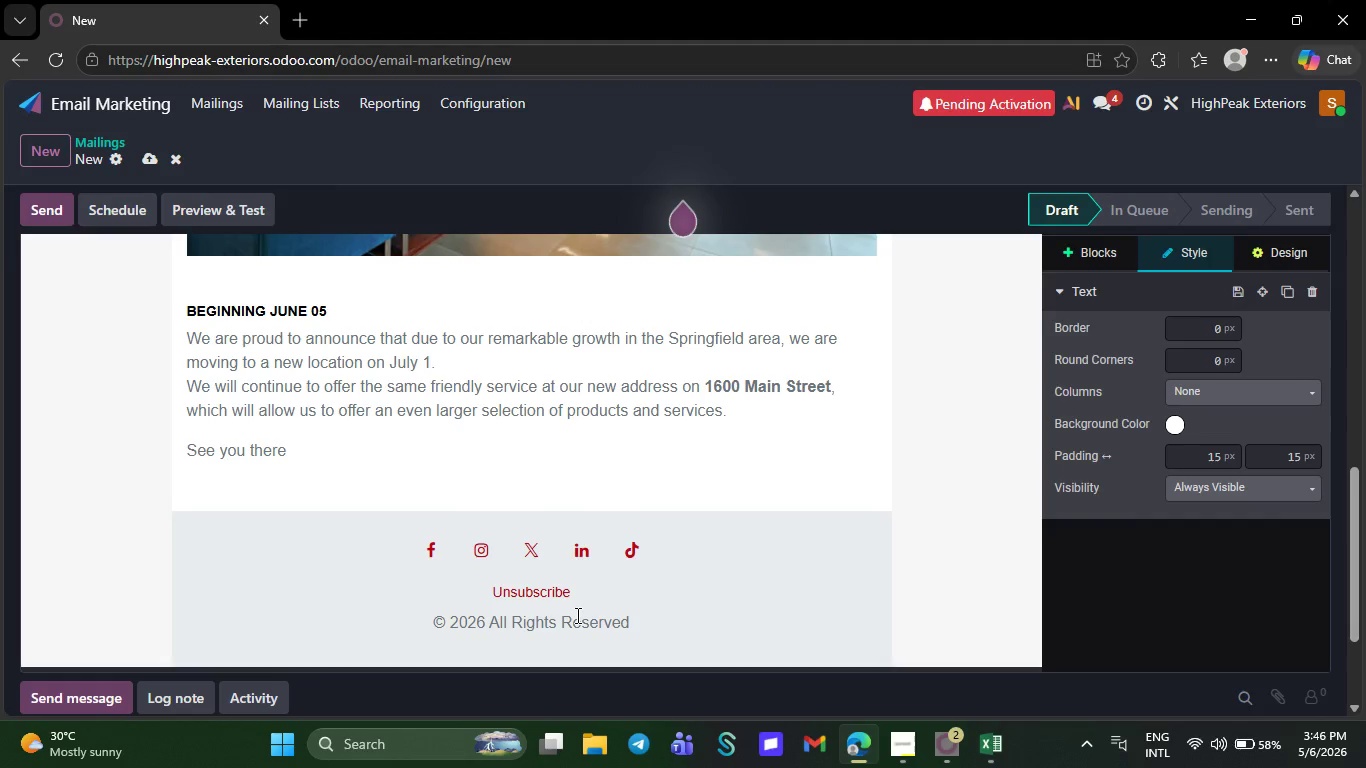 
key(Backspace)
 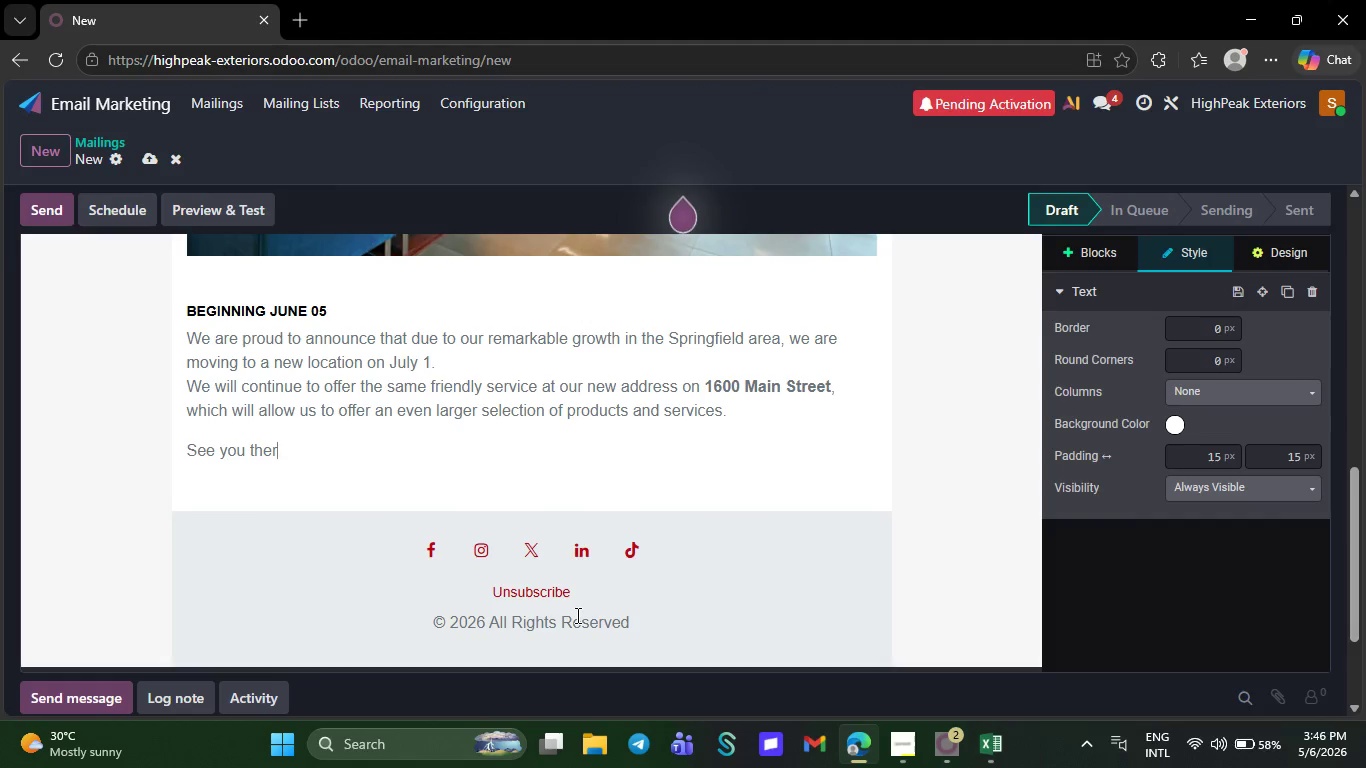 
key(Backspace)
 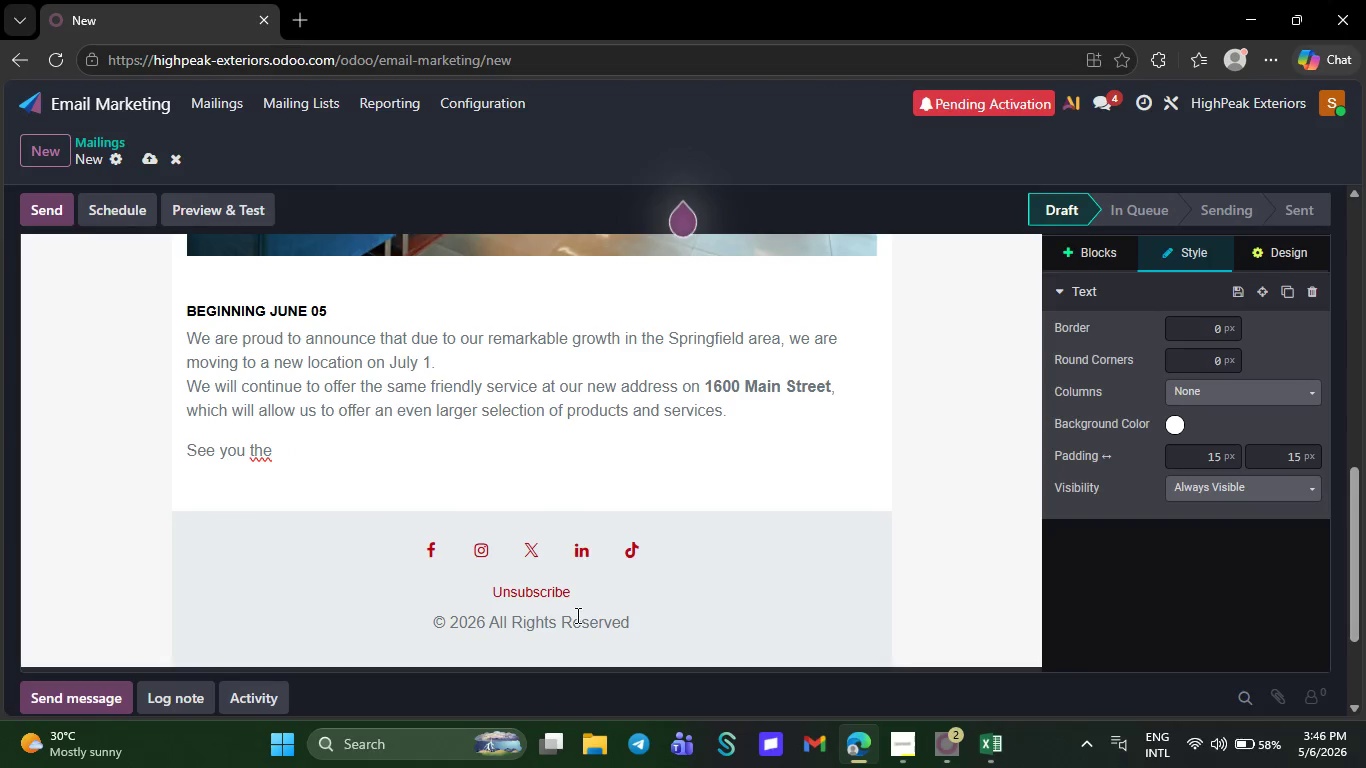 
key(Backspace)
 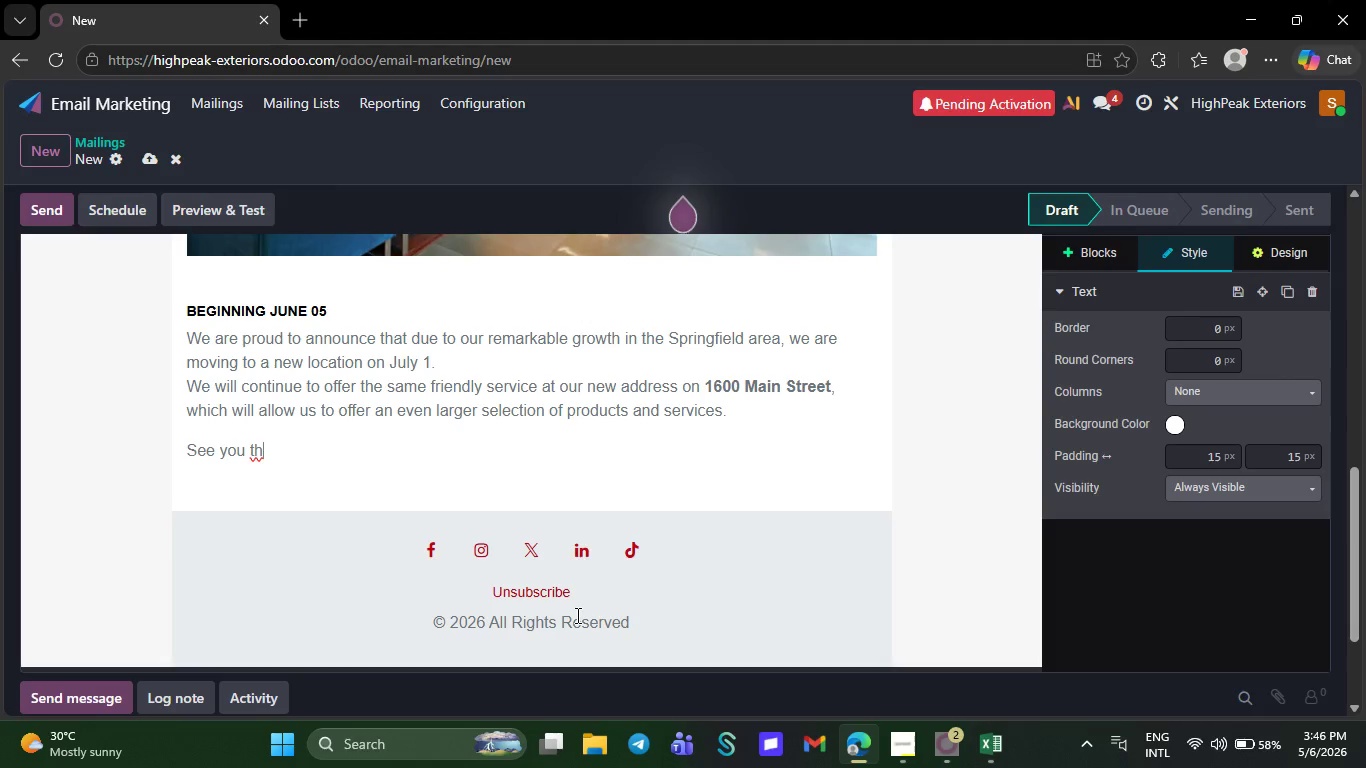 
key(Backspace)
 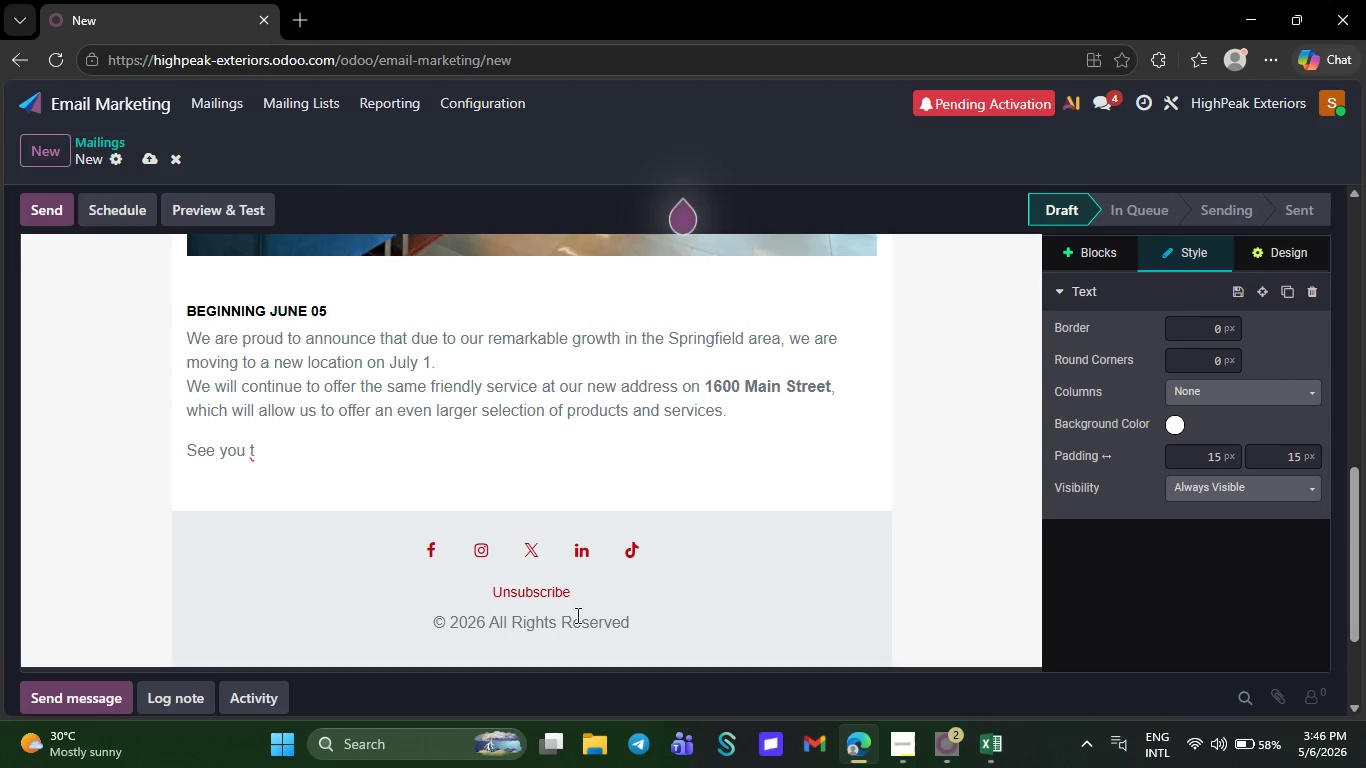 
key(Backspace)
 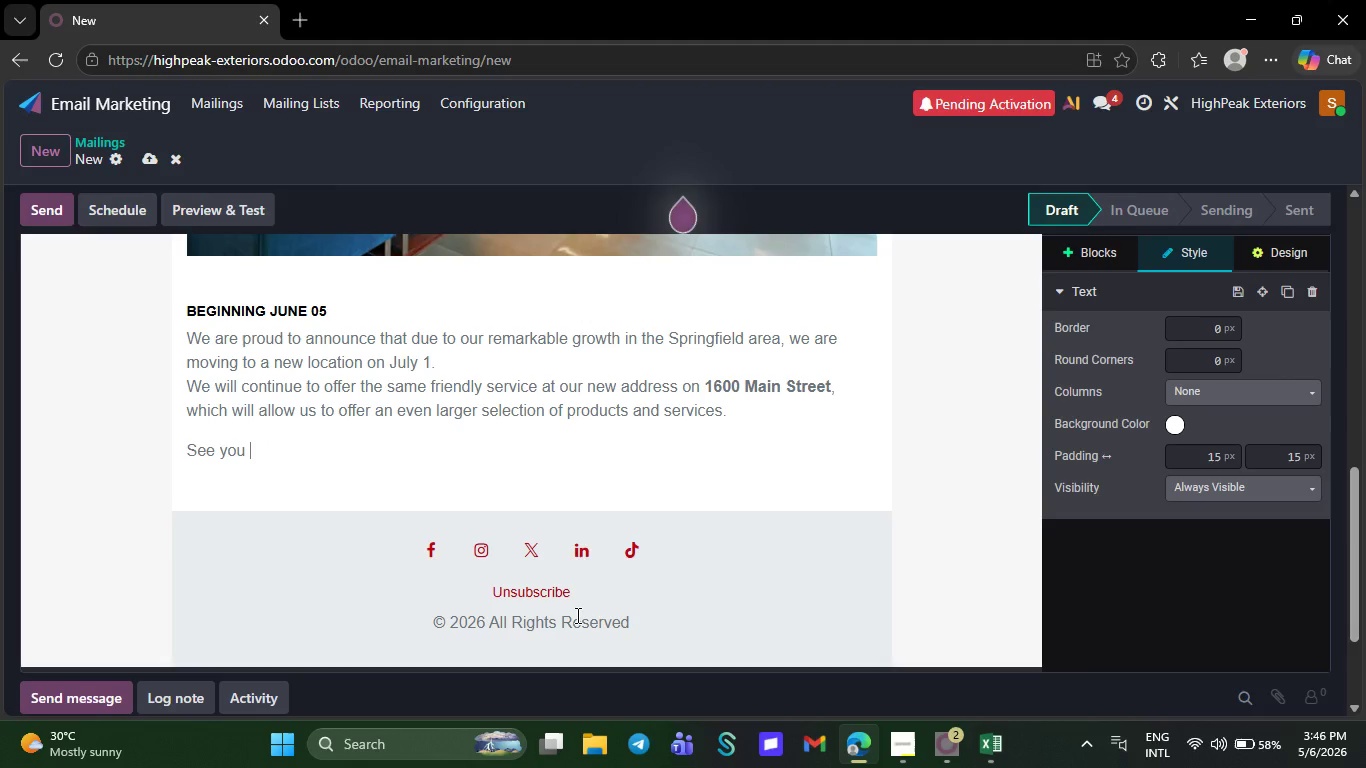 
key(Backspace)
 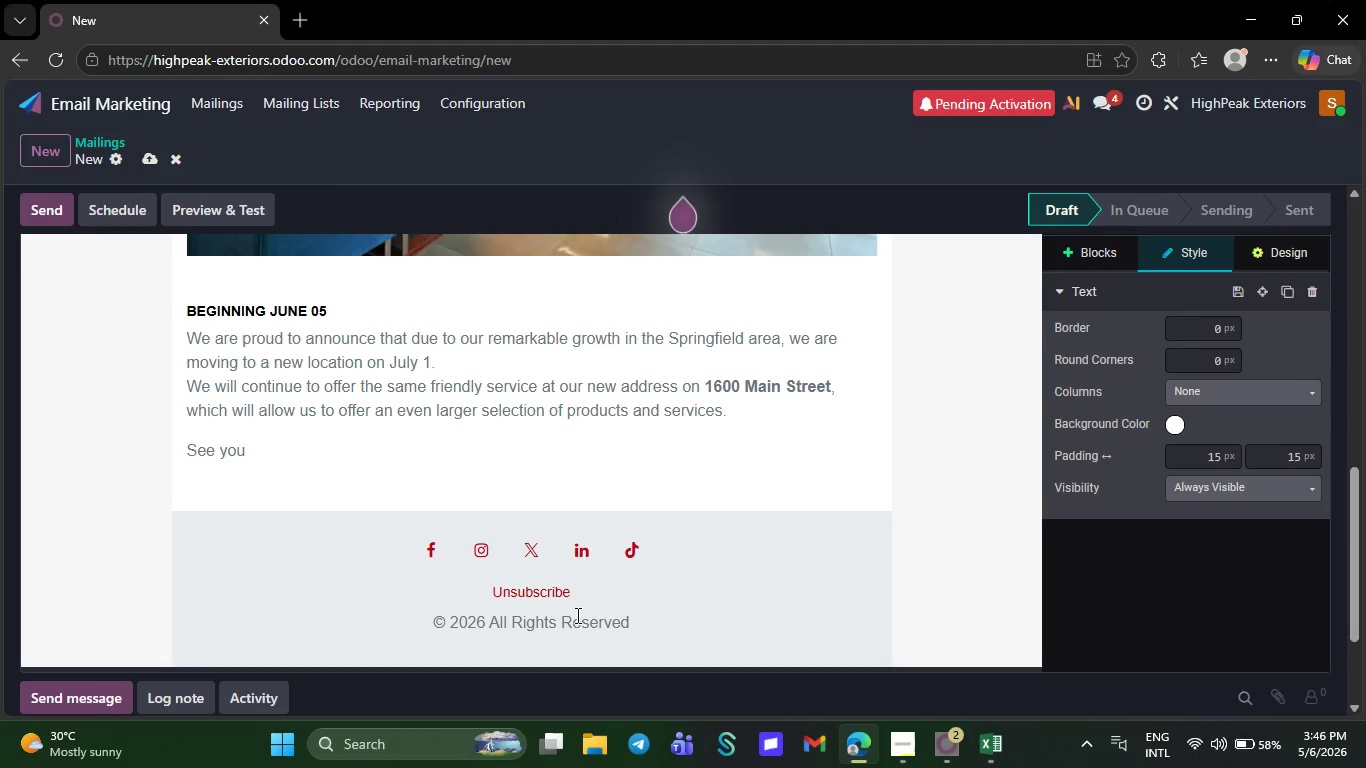 
key(Backspace)
 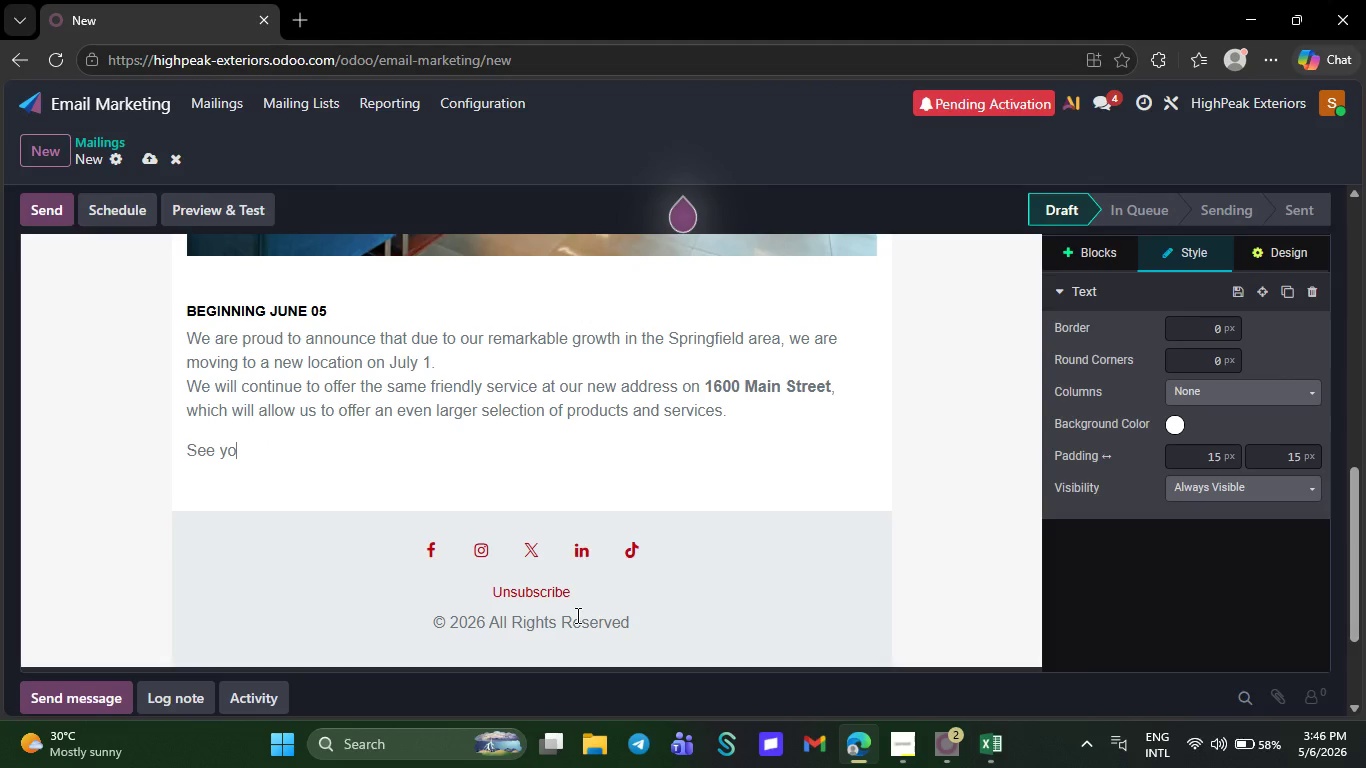 
key(Backspace)
 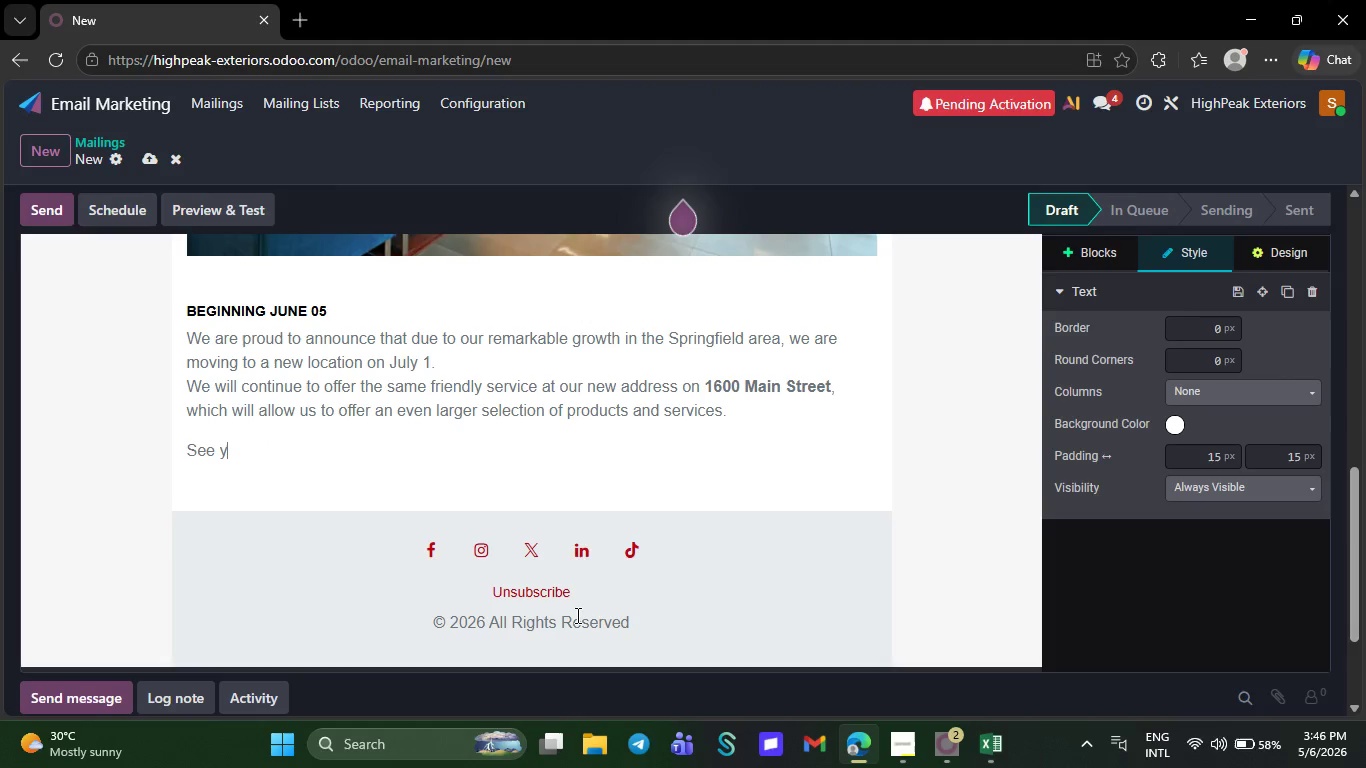 
key(Backspace)
 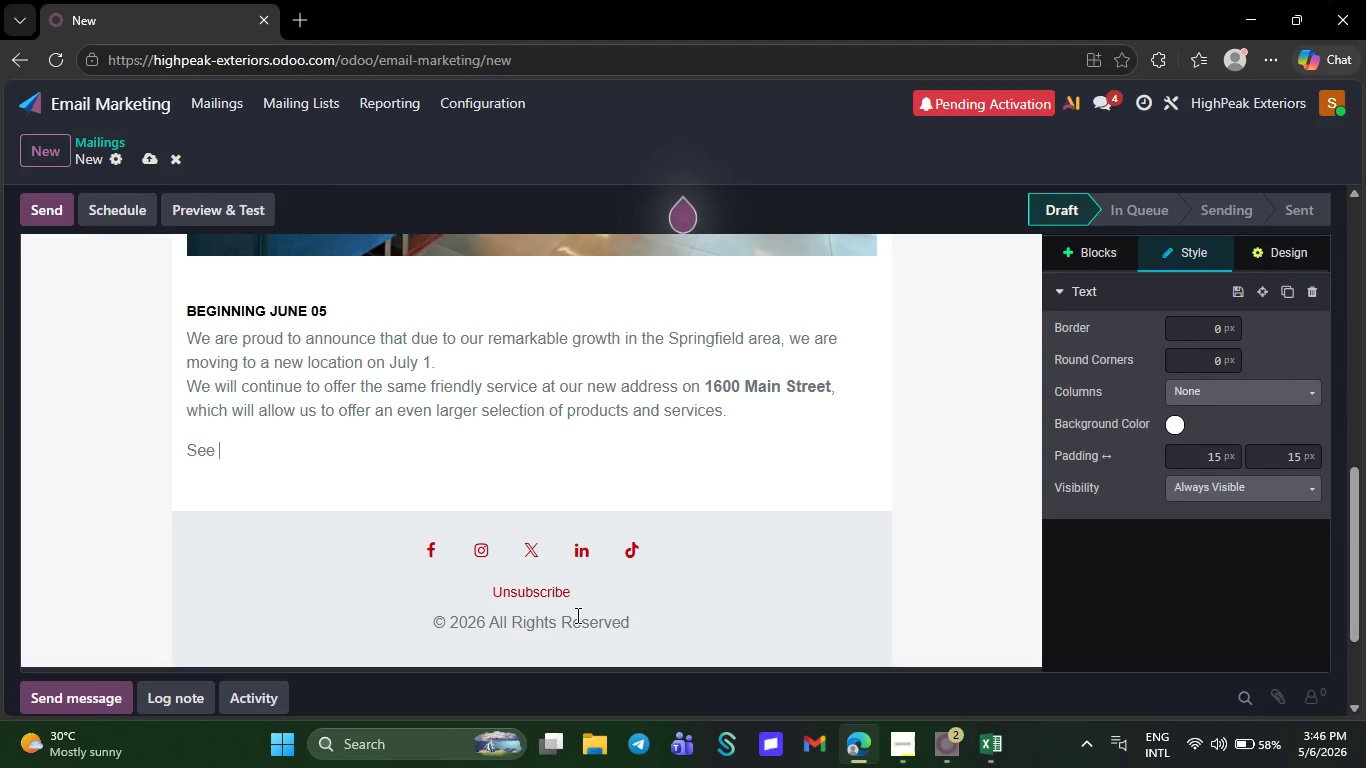 
key(Backspace)
 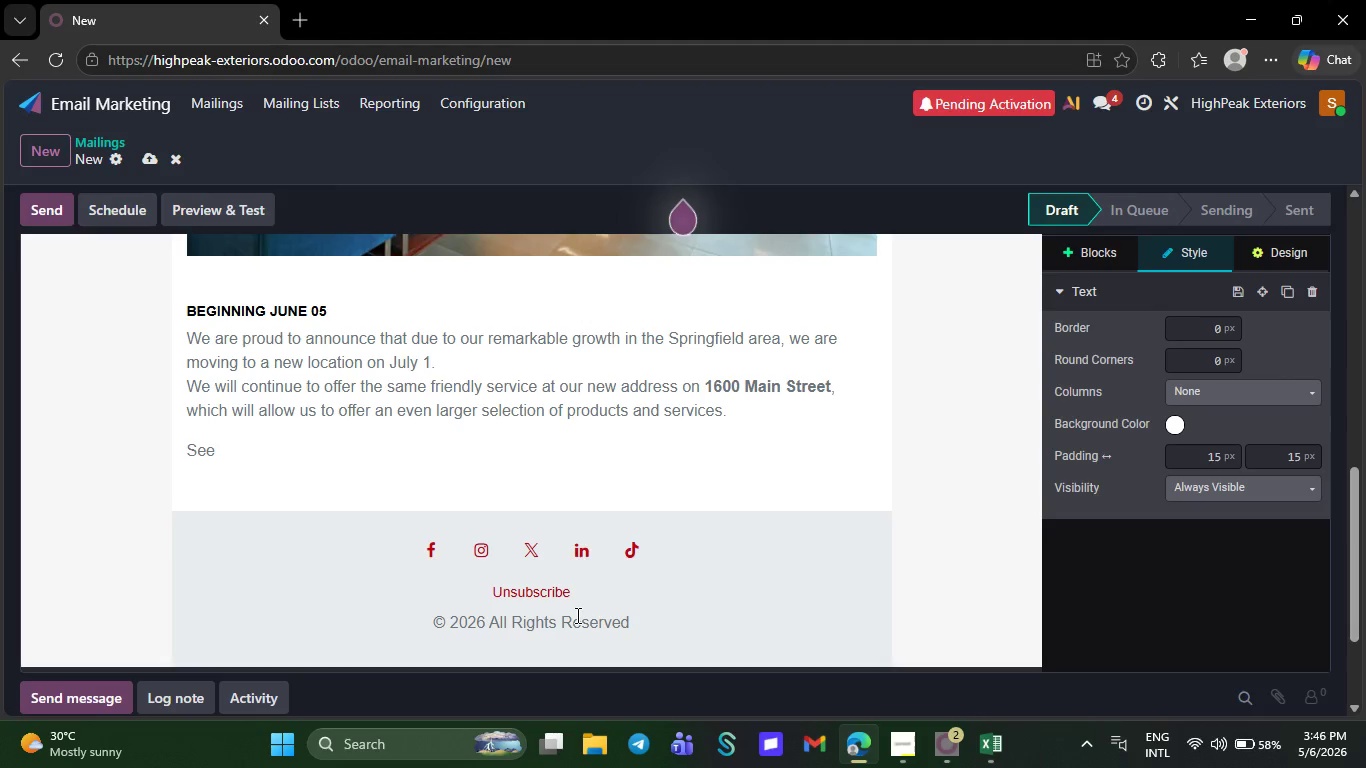 
key(Backspace)
 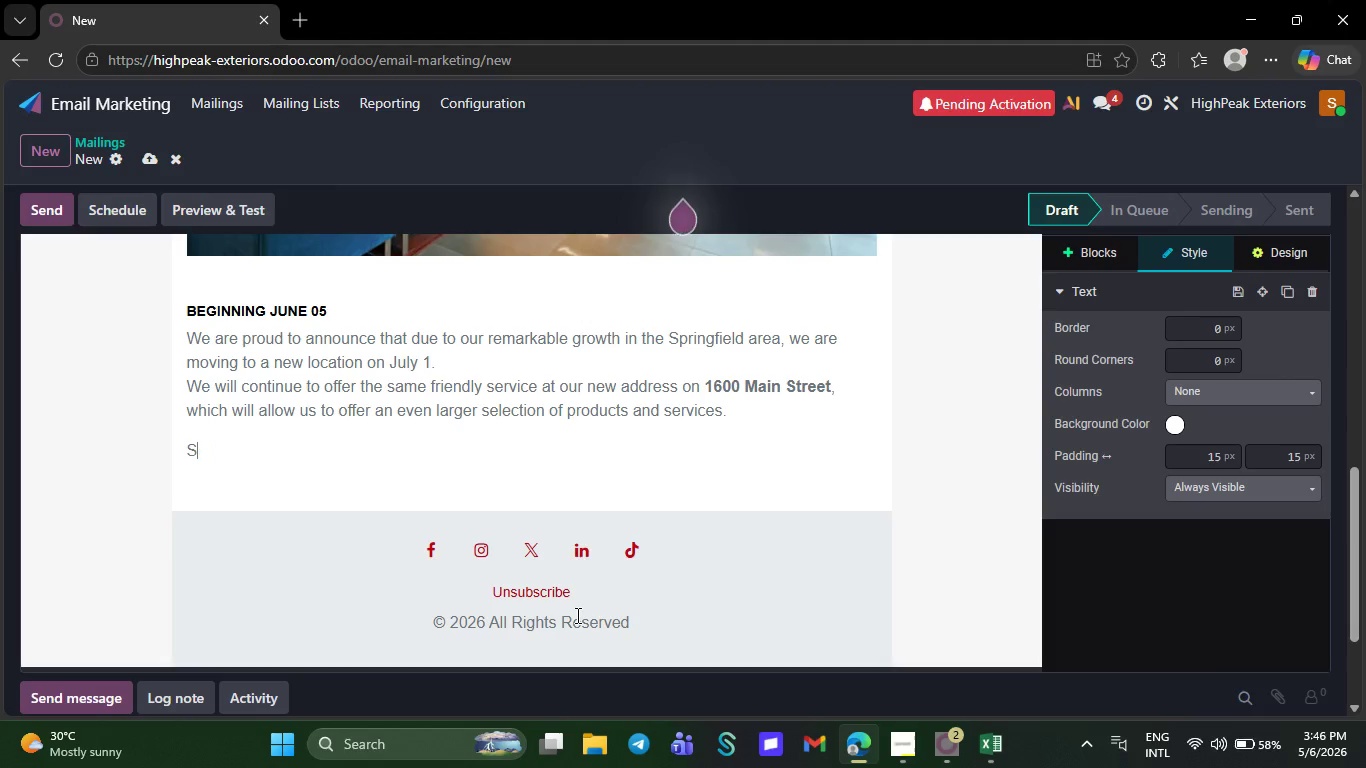 
key(Backspace)
 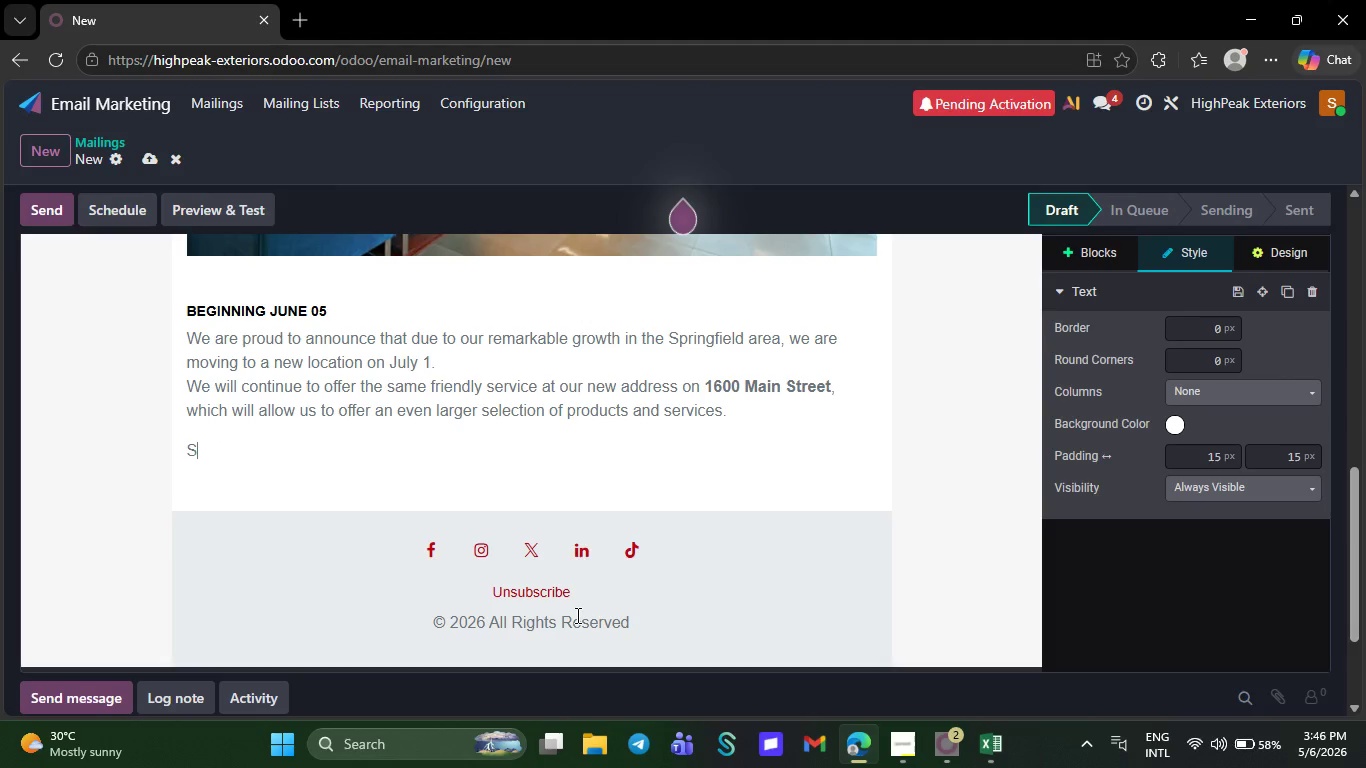 
key(Backspace)
 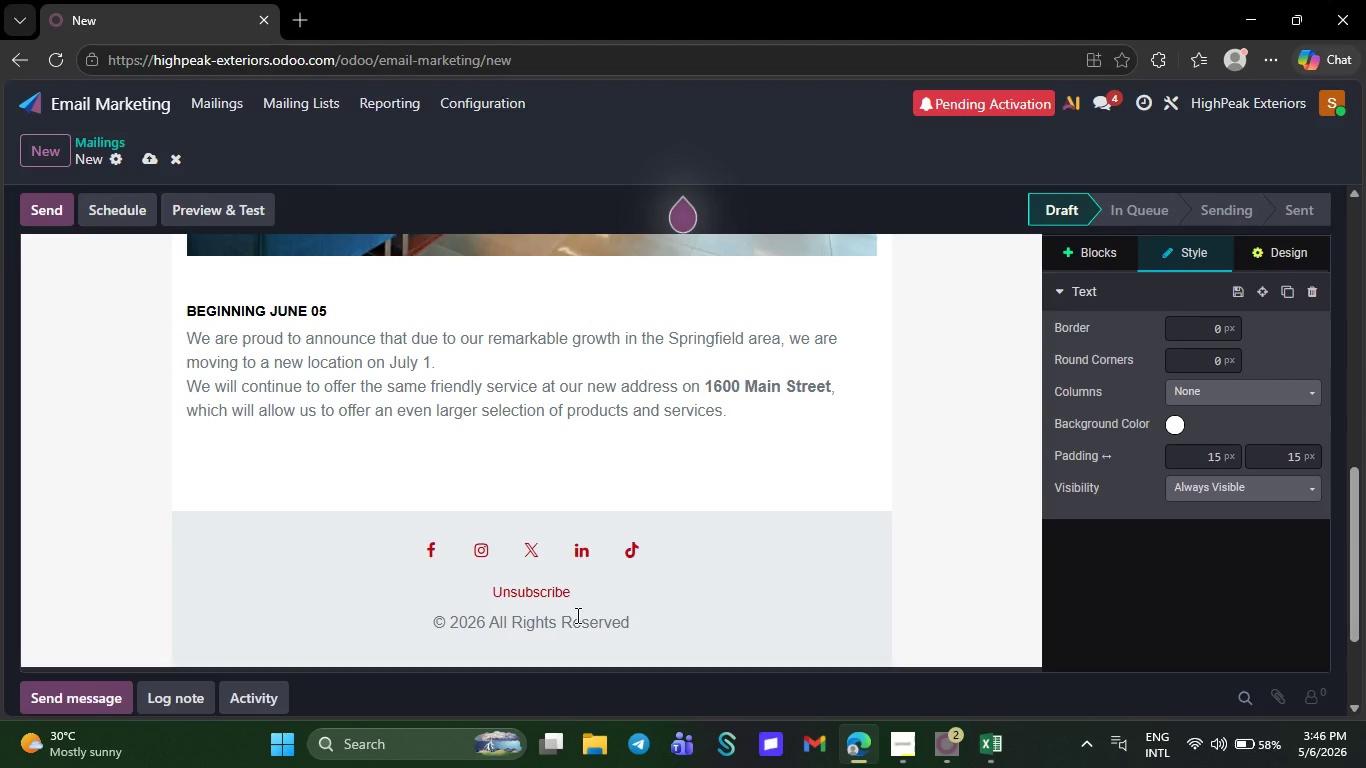 
key(Backspace)
 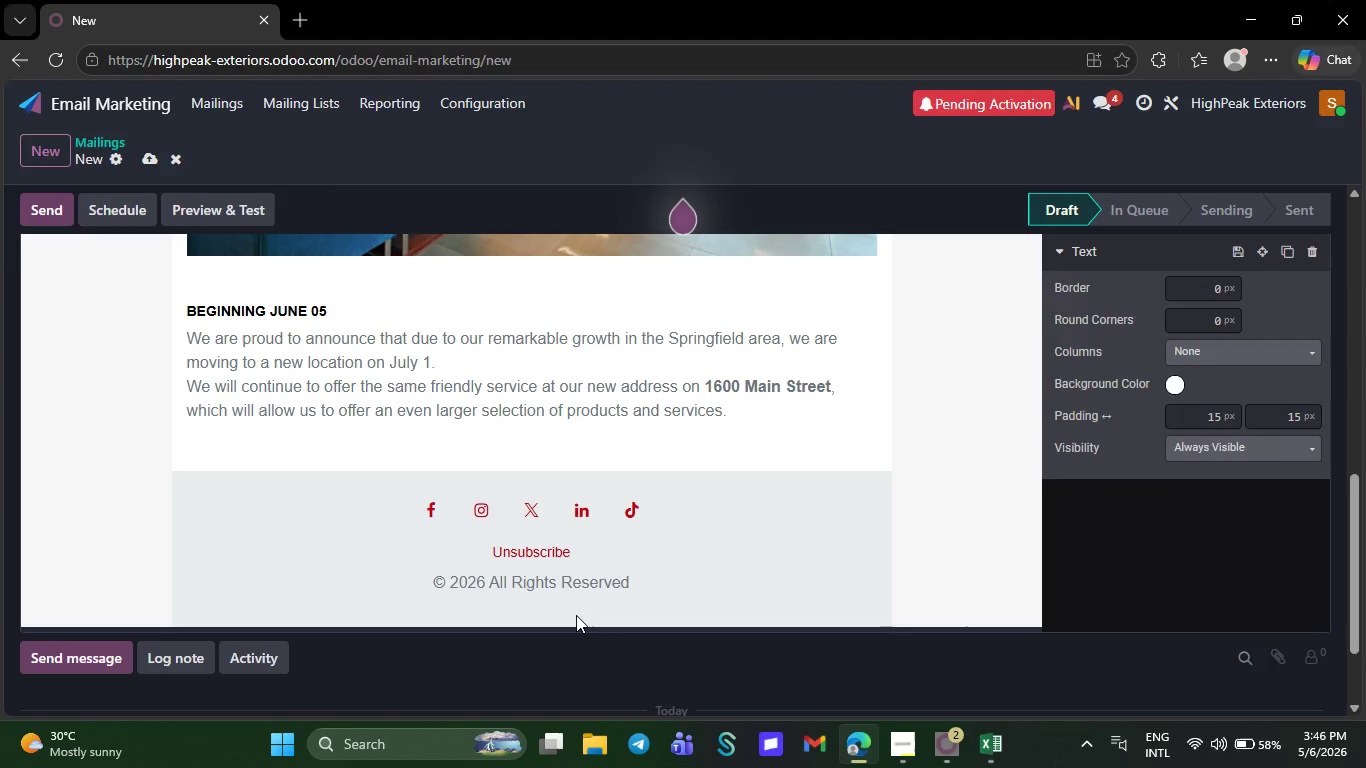 
key(Backspace)
 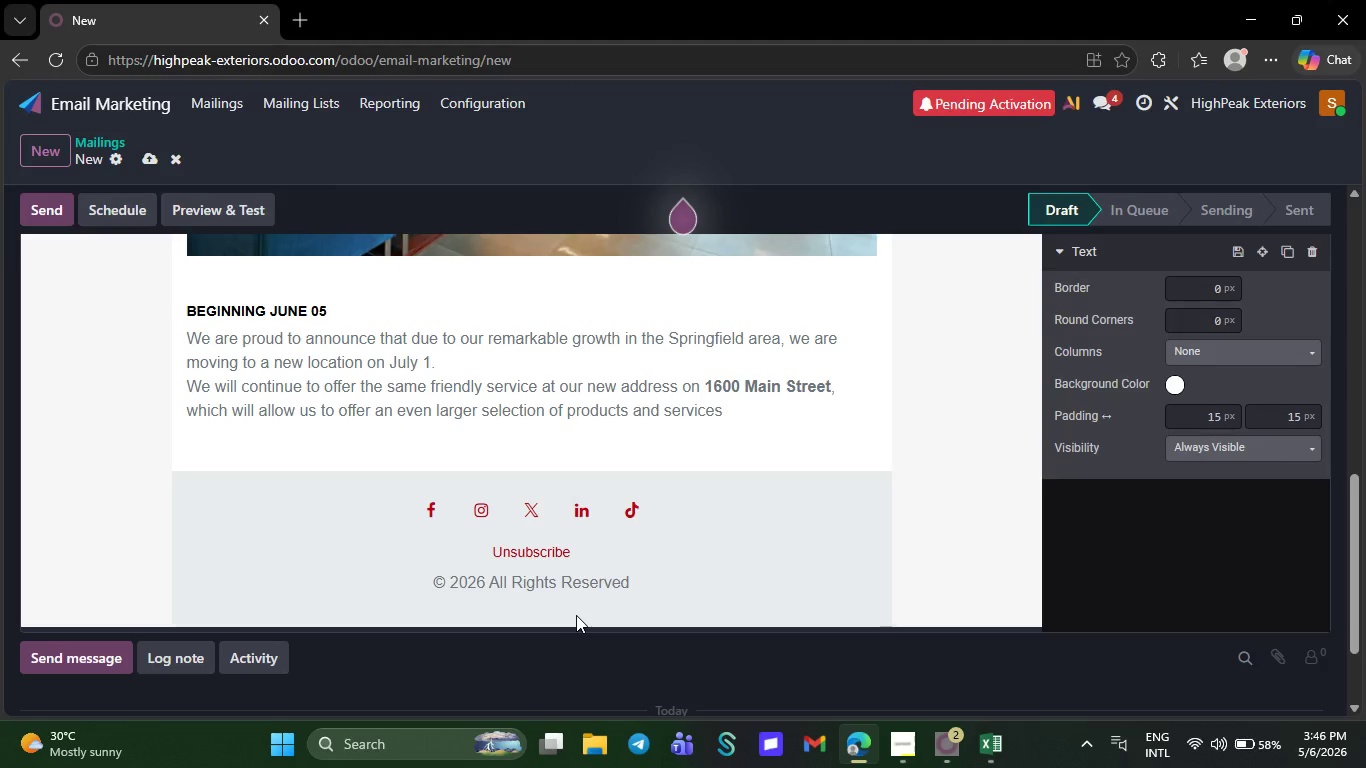 
key(Backspace)
 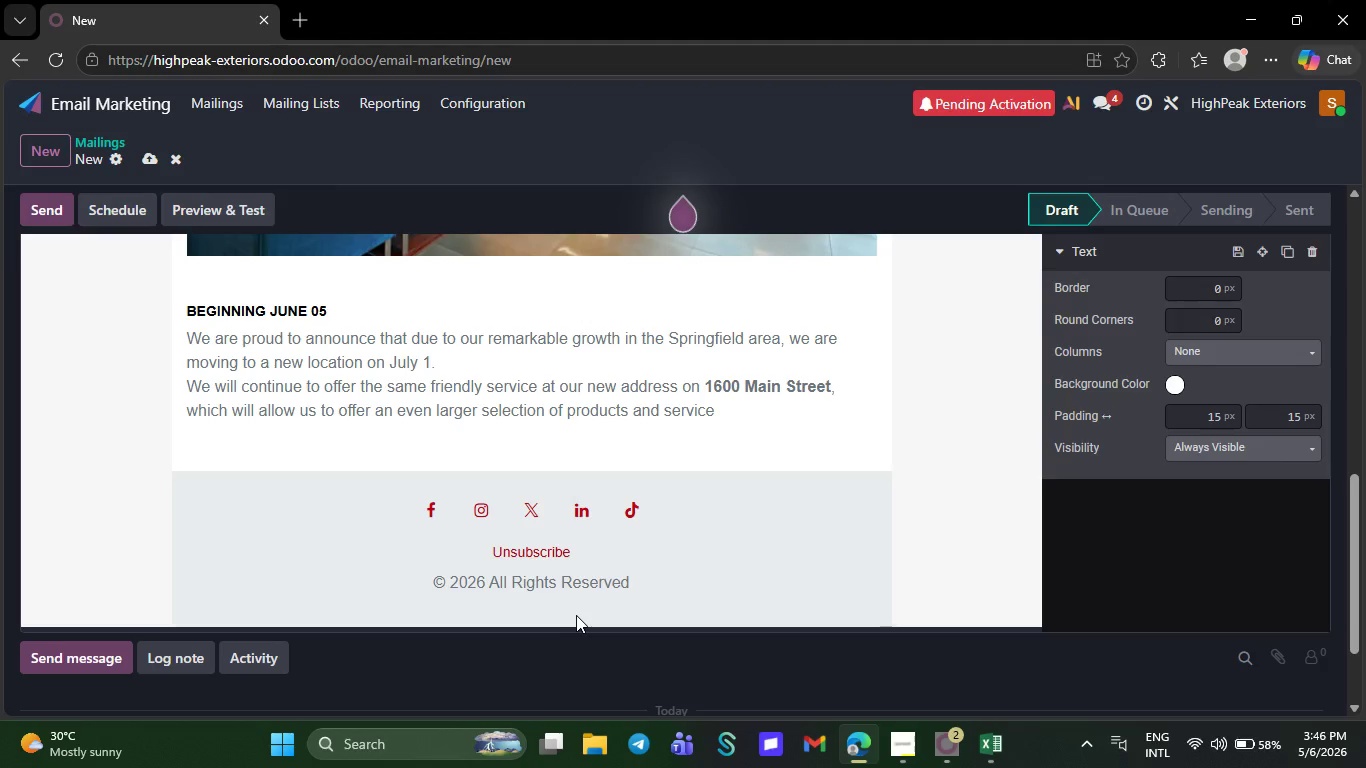 
key(Backspace)
 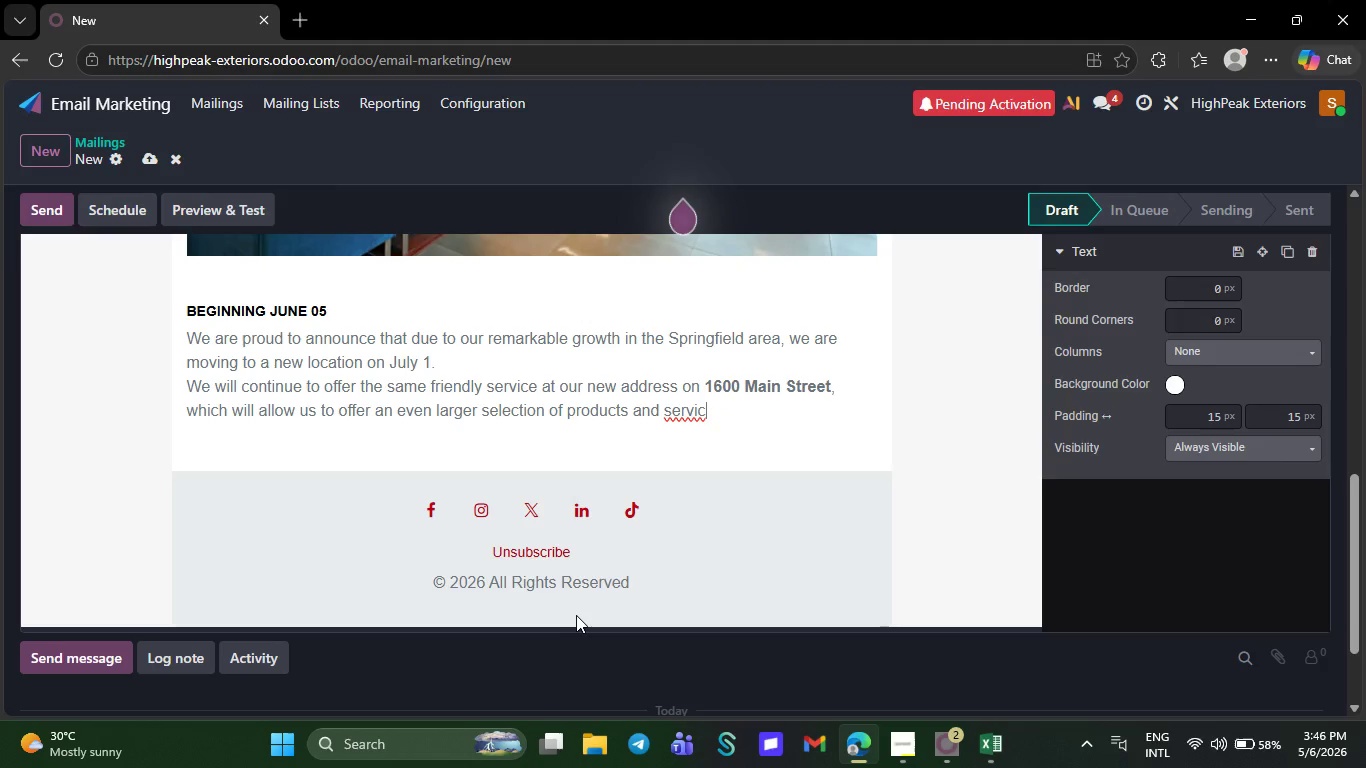 
key(Backspace)
 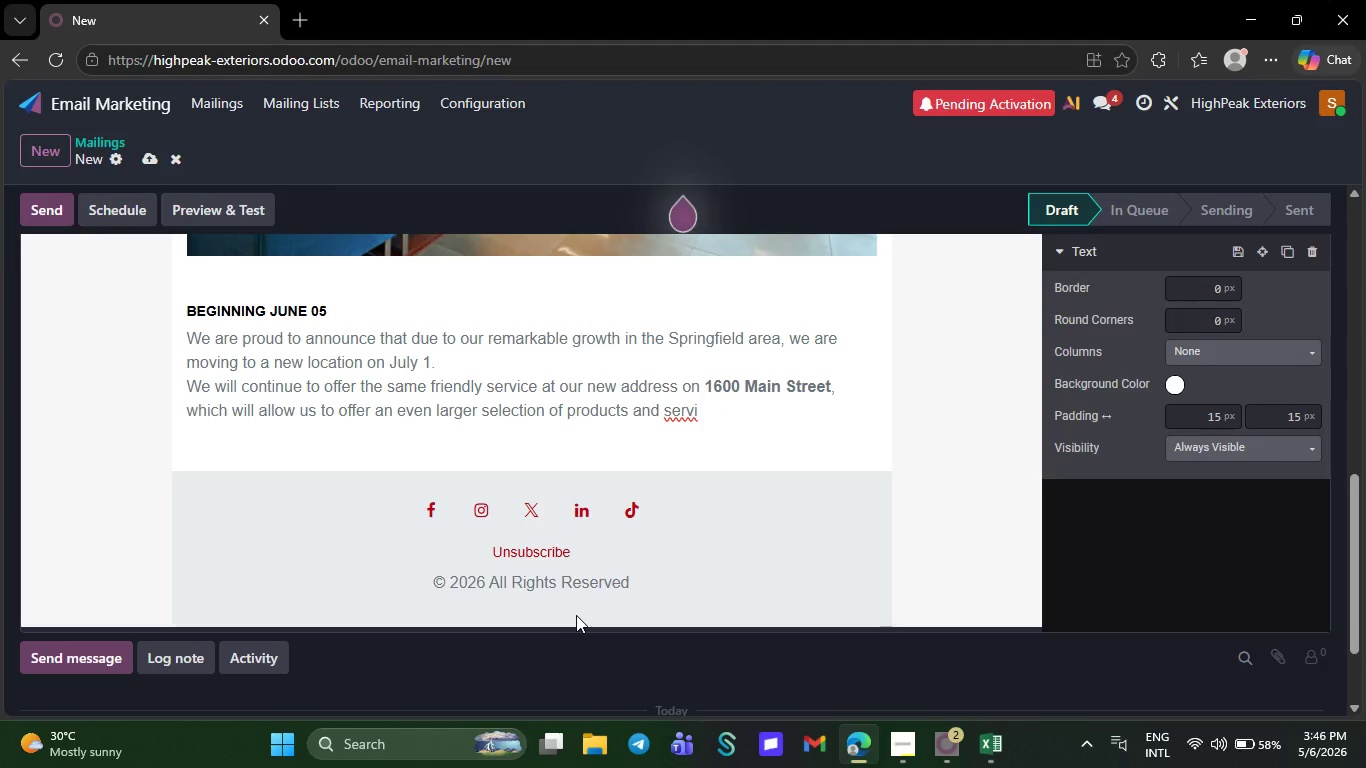 
key(Backspace)
 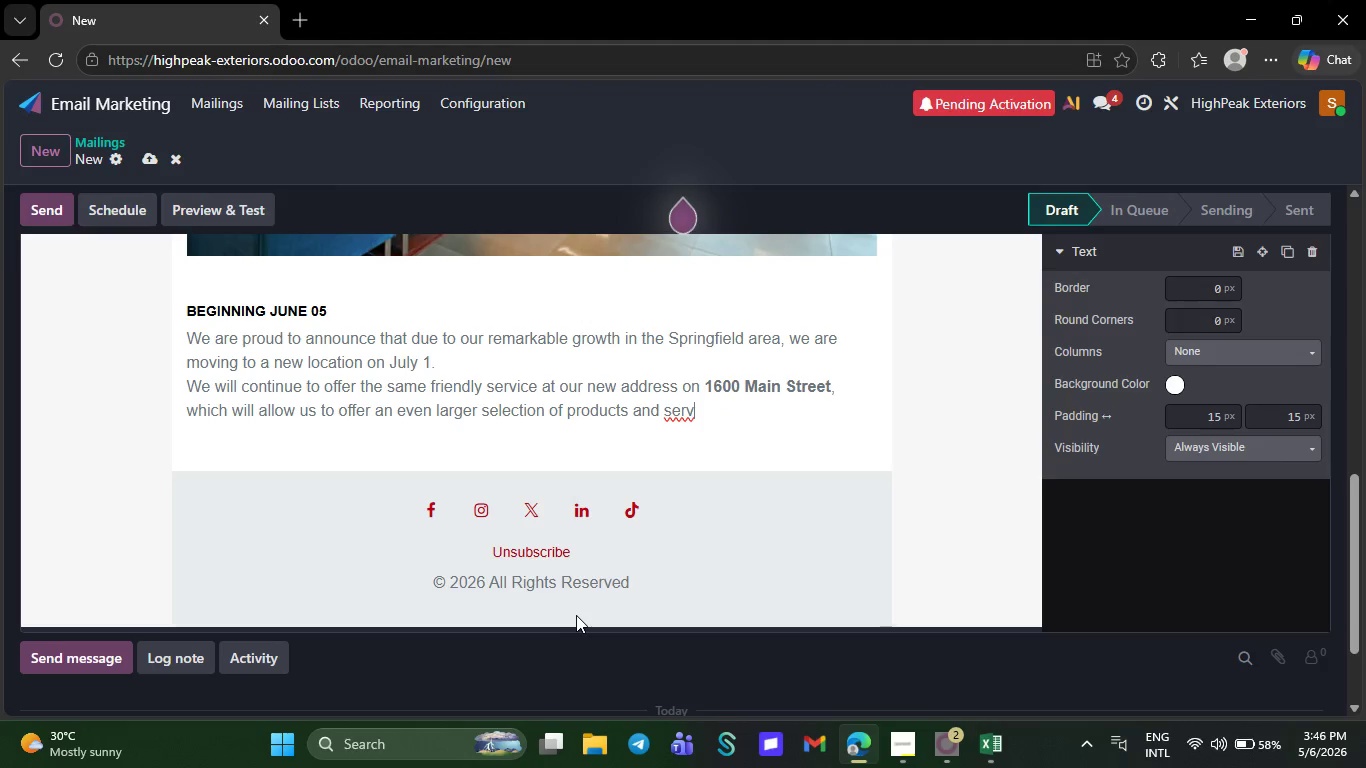 
key(Backspace)
 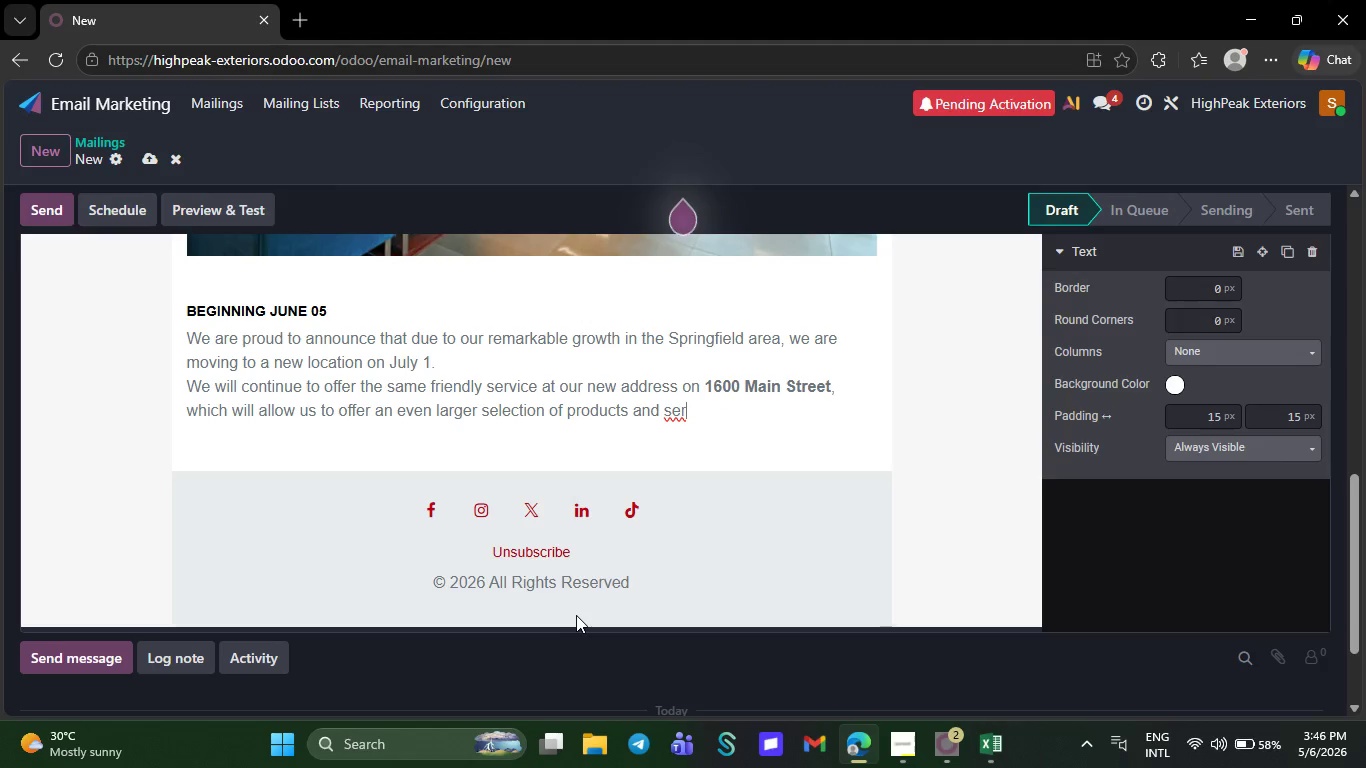 
key(Backspace)
 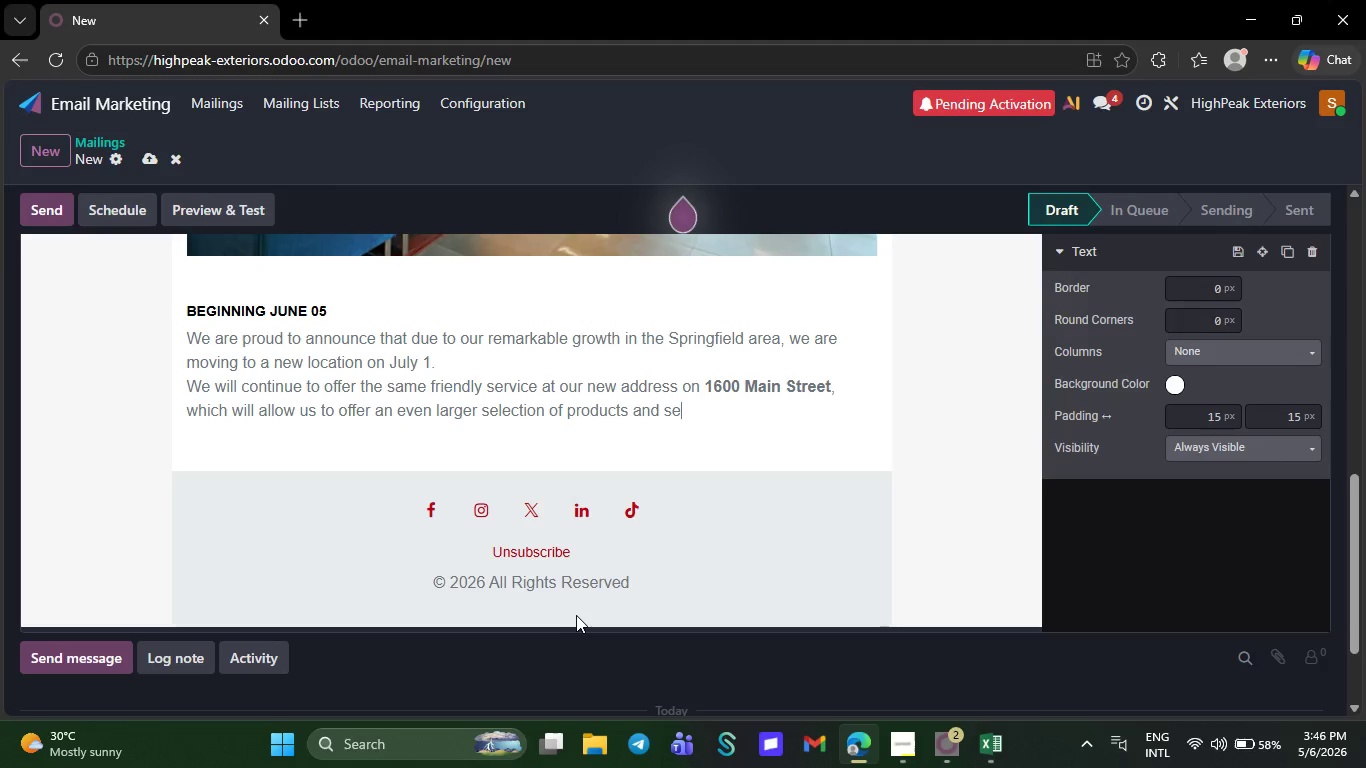 
key(Backspace)
 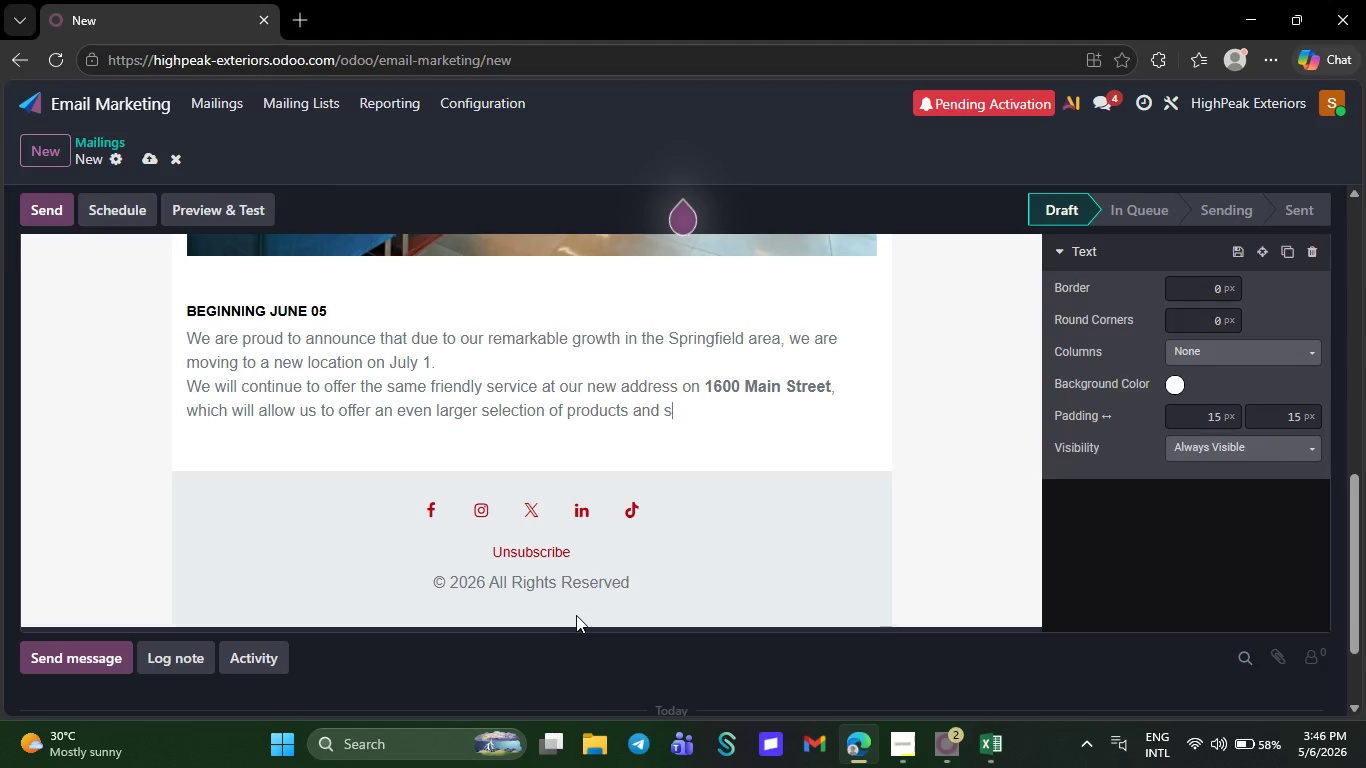 
key(Backspace)
 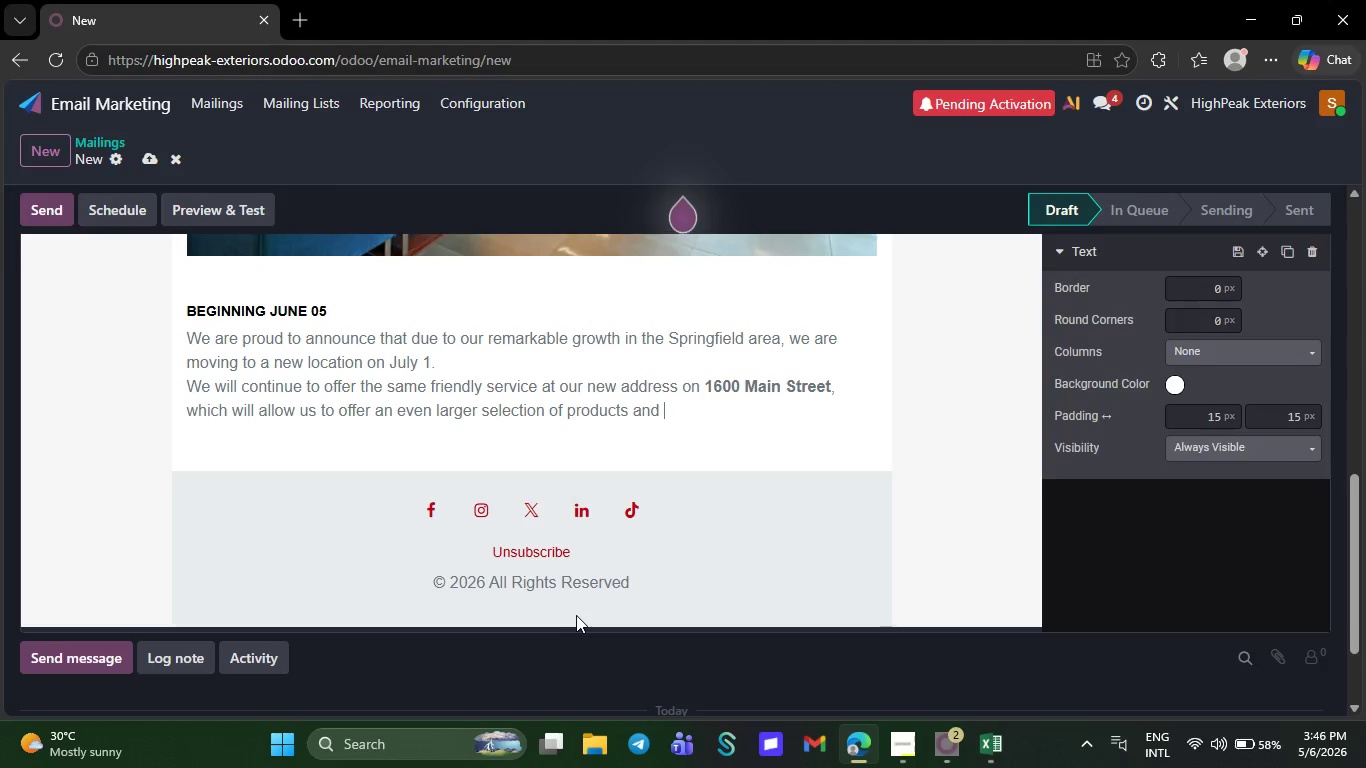 
key(Backspace)
 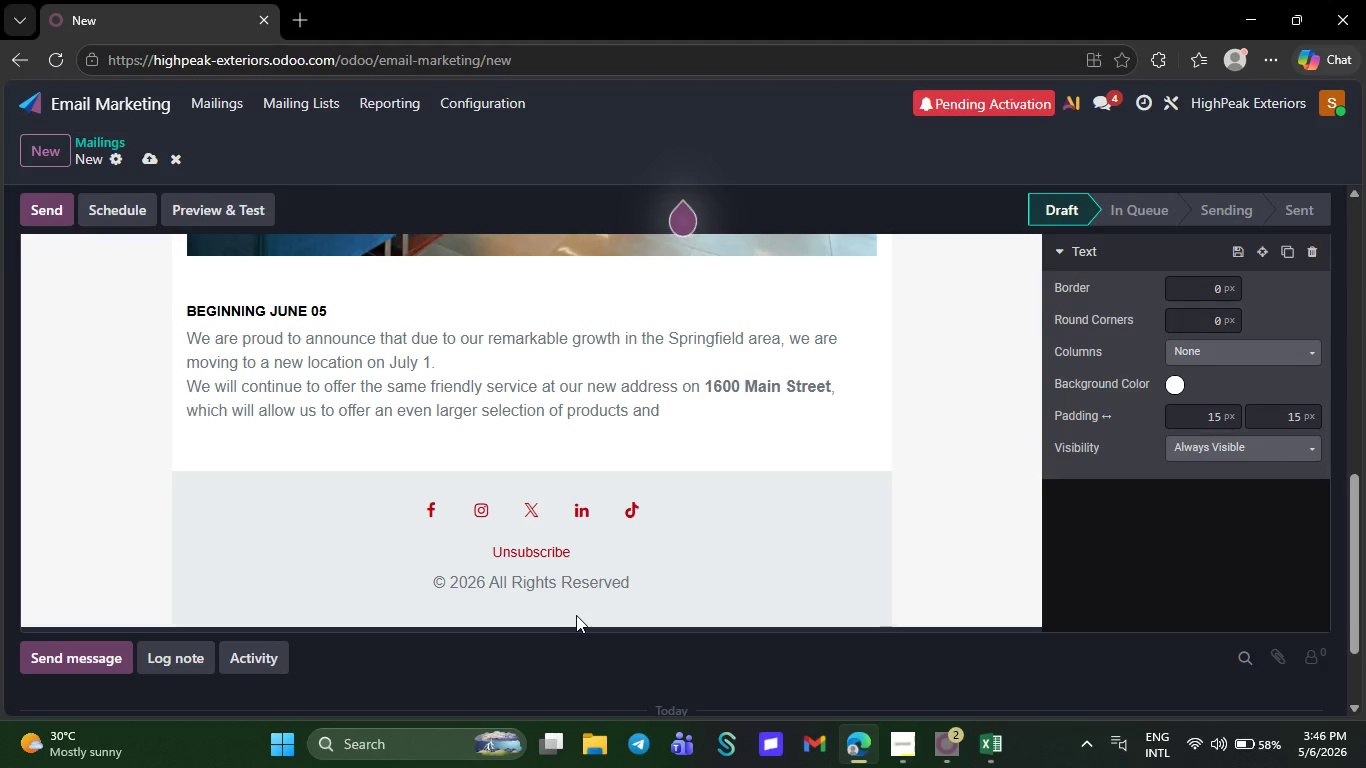 
key(Backspace)
 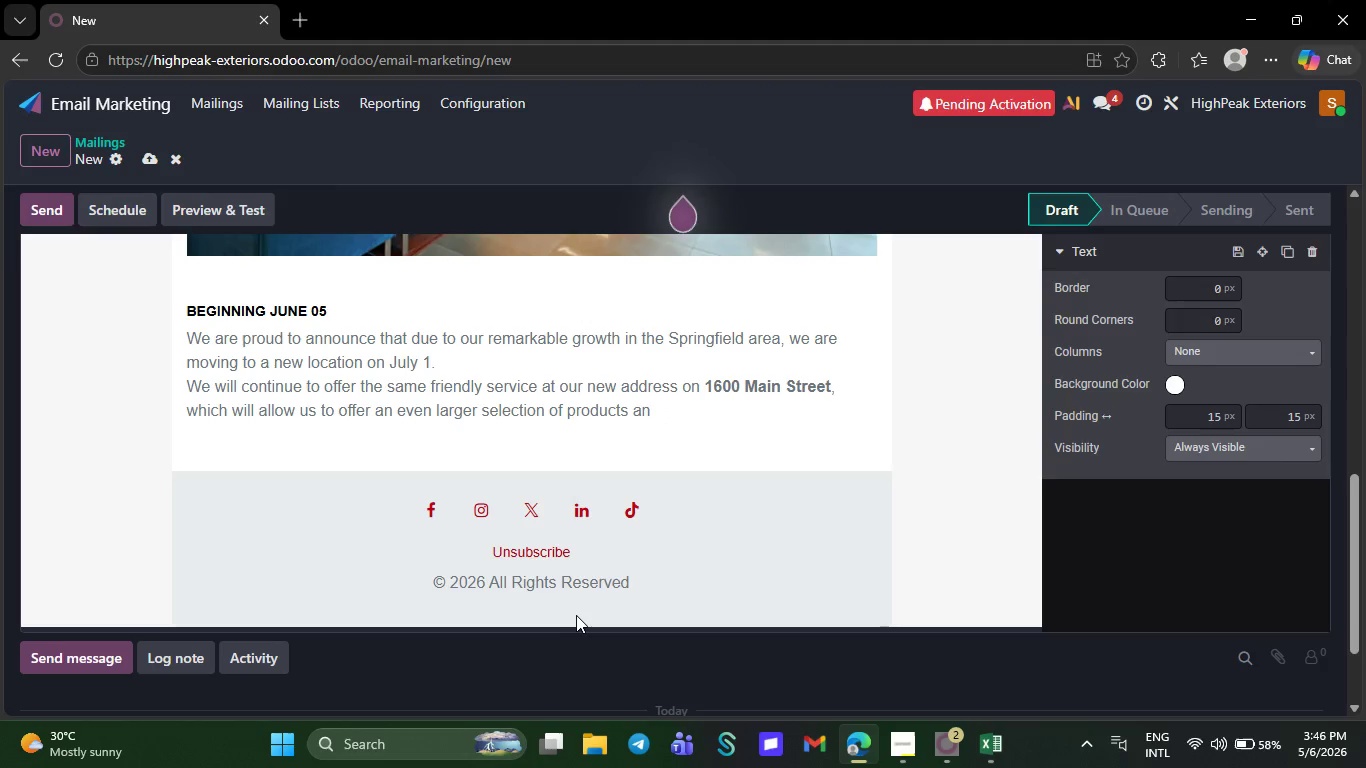 
key(Backspace)
 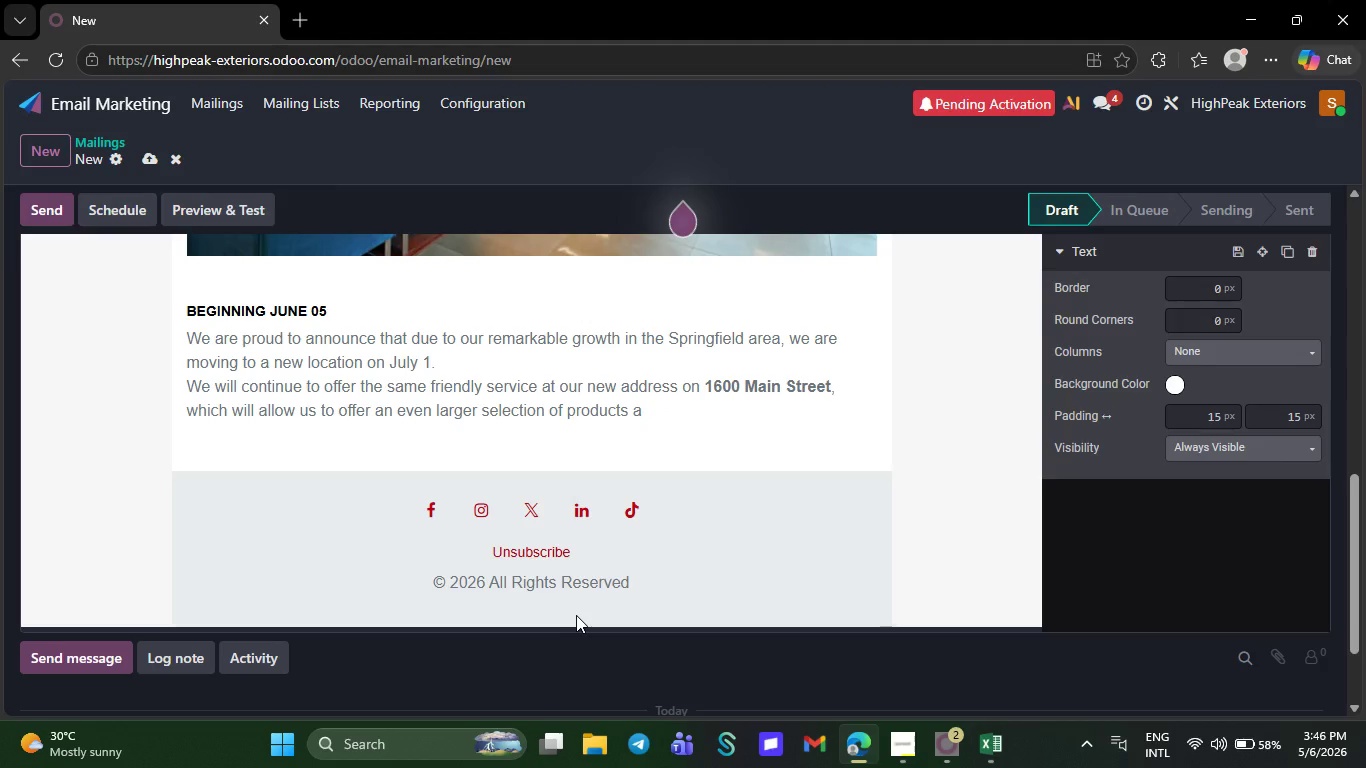 
key(Backspace)
 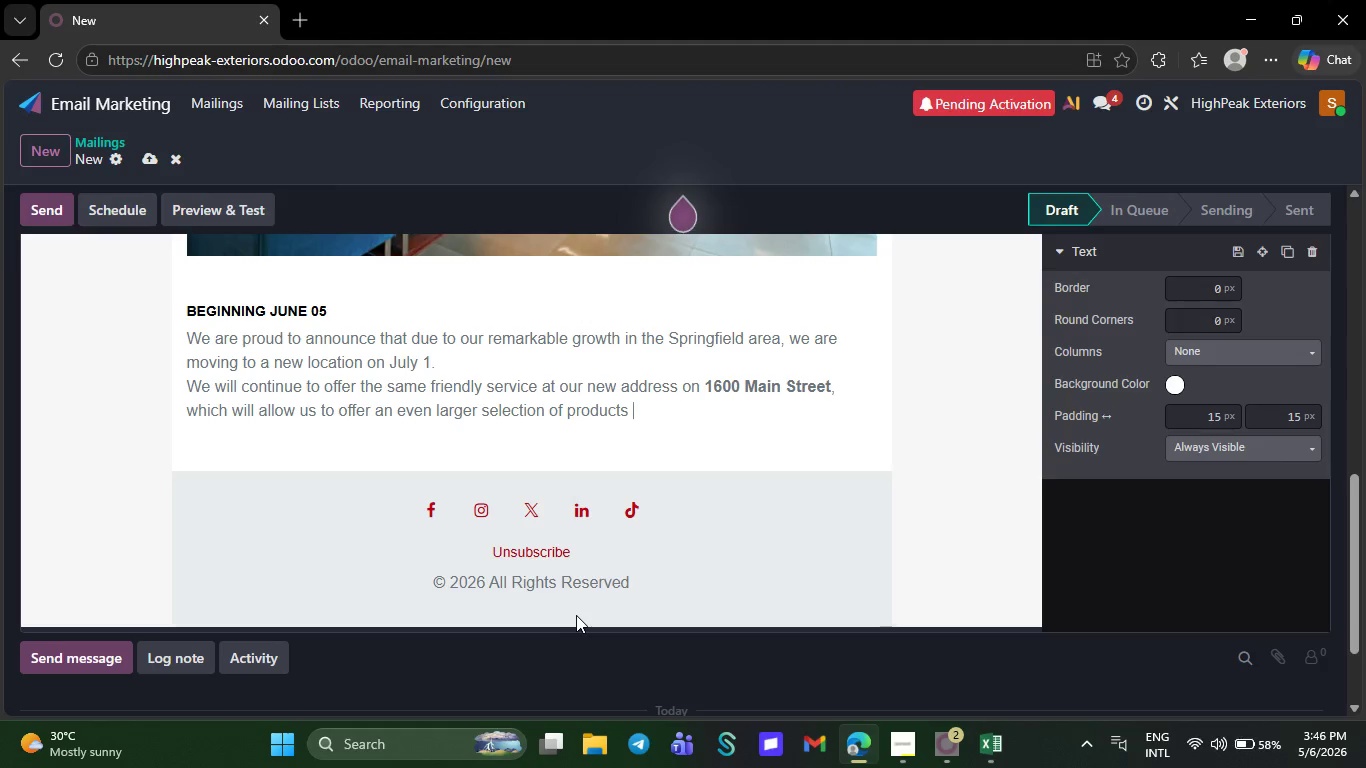 
key(Backspace)
 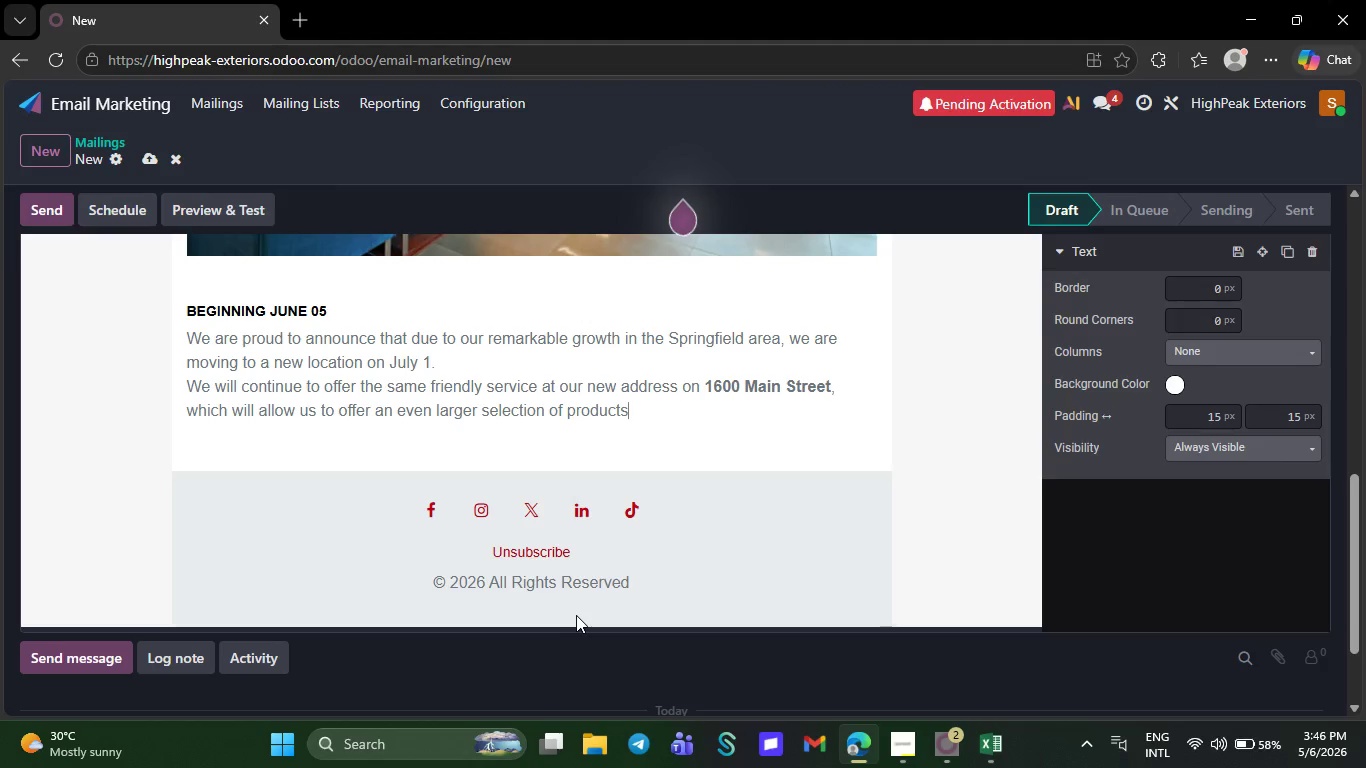 
key(Backspace)
 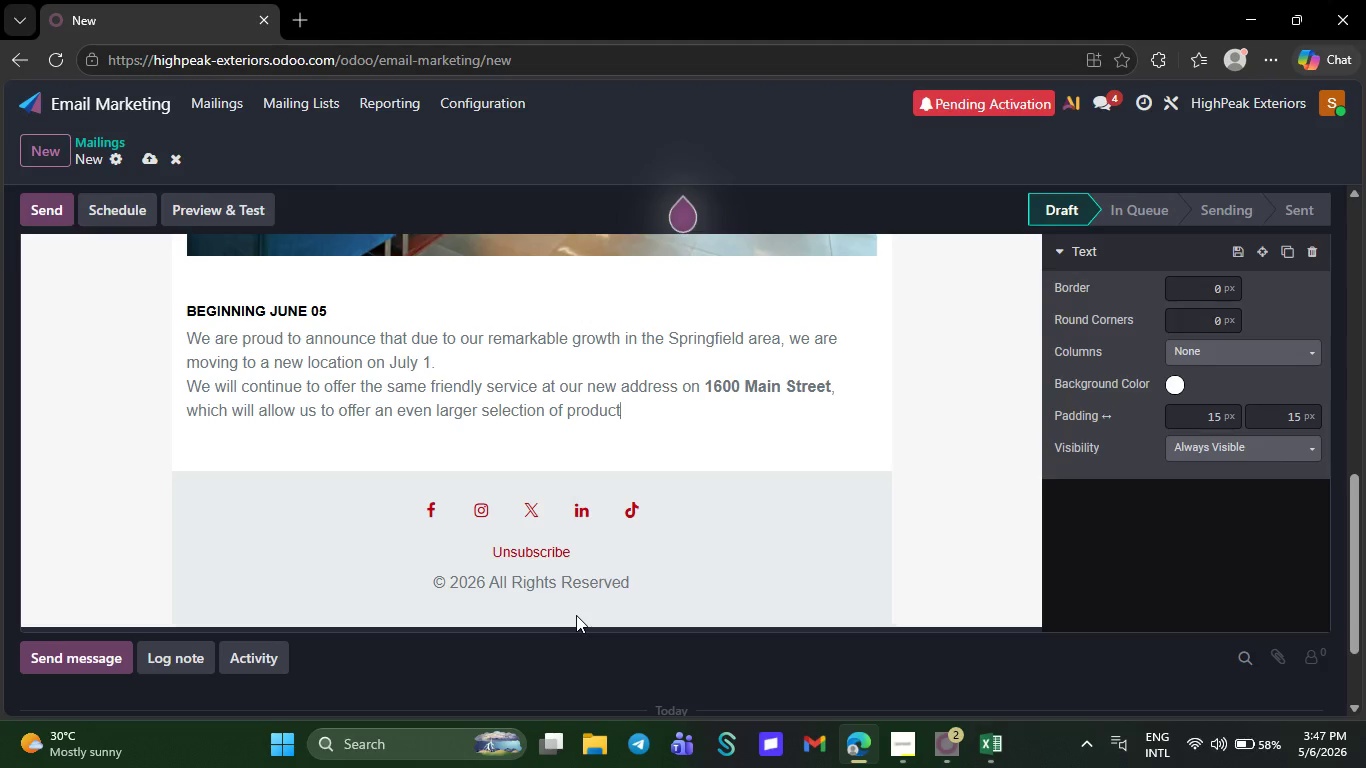 
key(Backspace)
 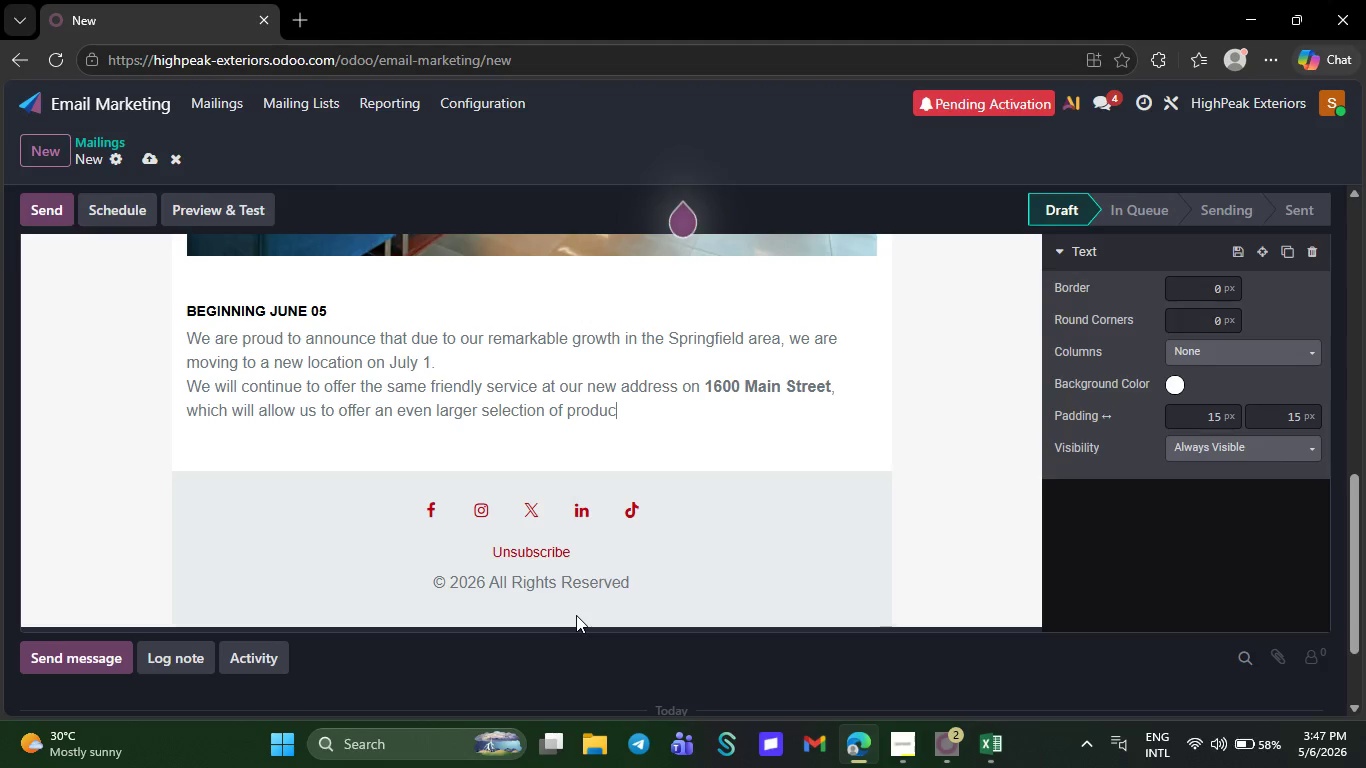 
key(Backspace)
 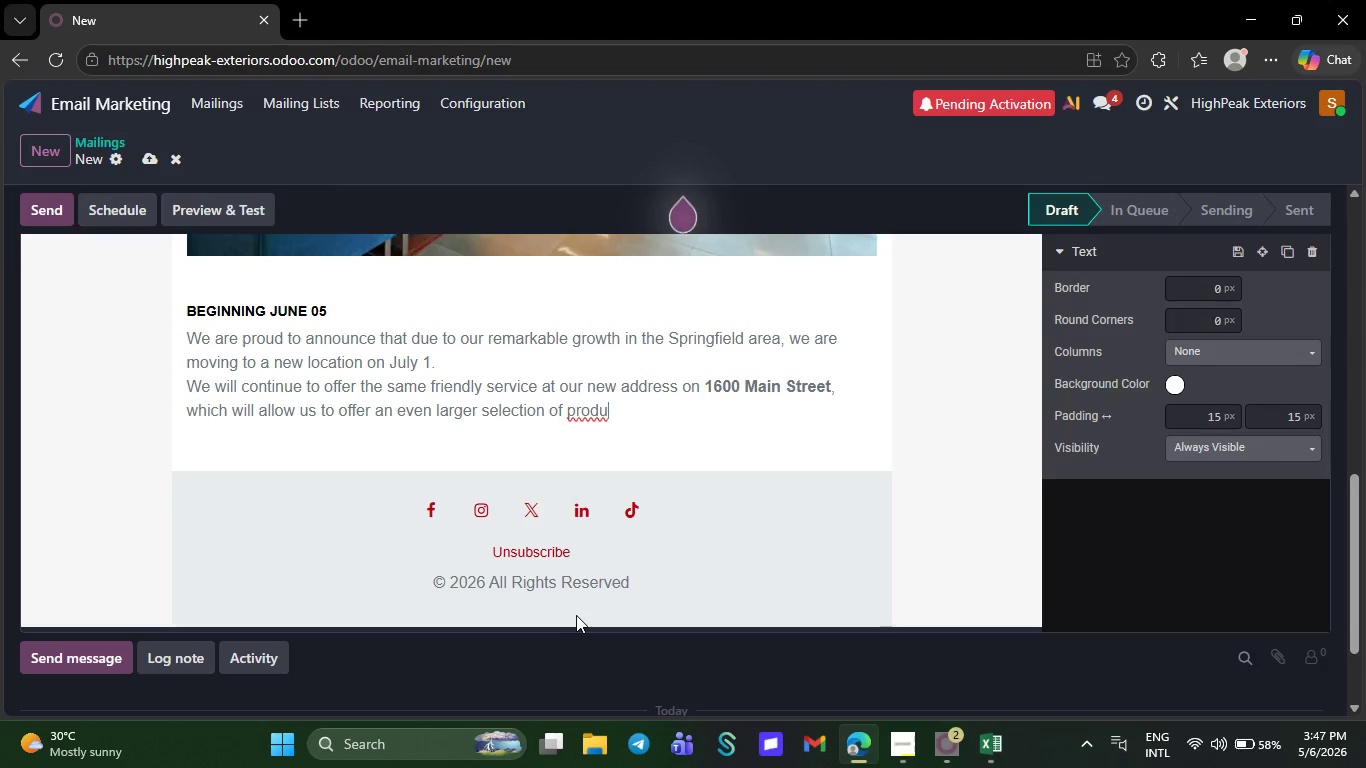 
key(Backspace)
 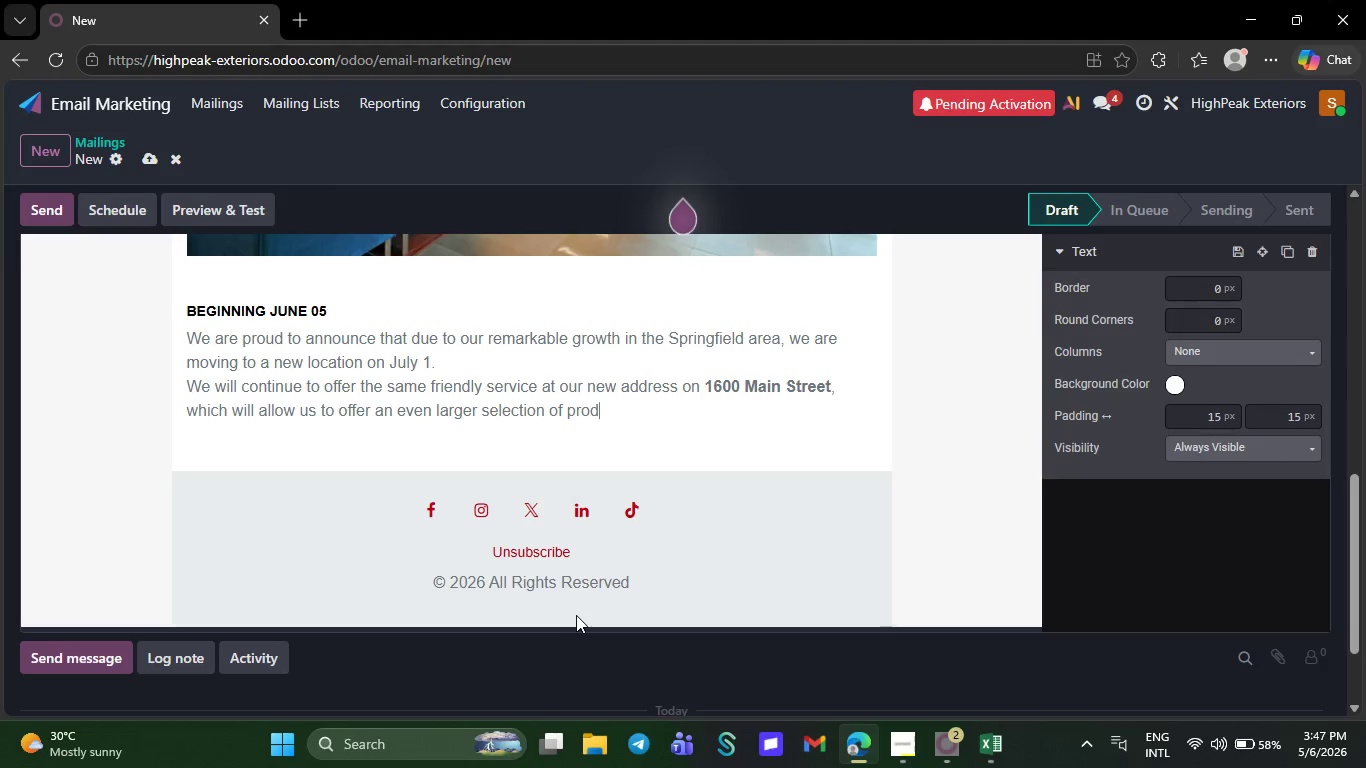 
key(Backspace)
 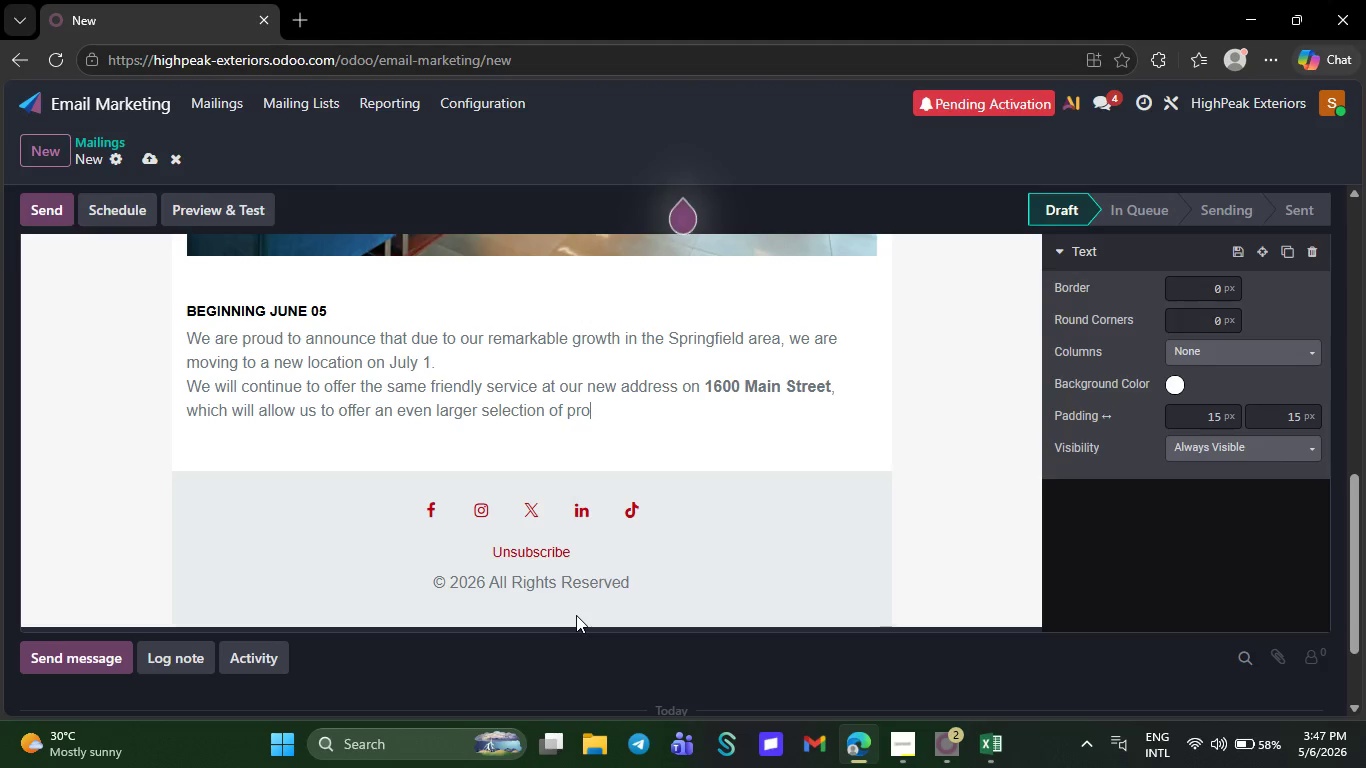 
hold_key(key=Backspace, duration=0.38)
 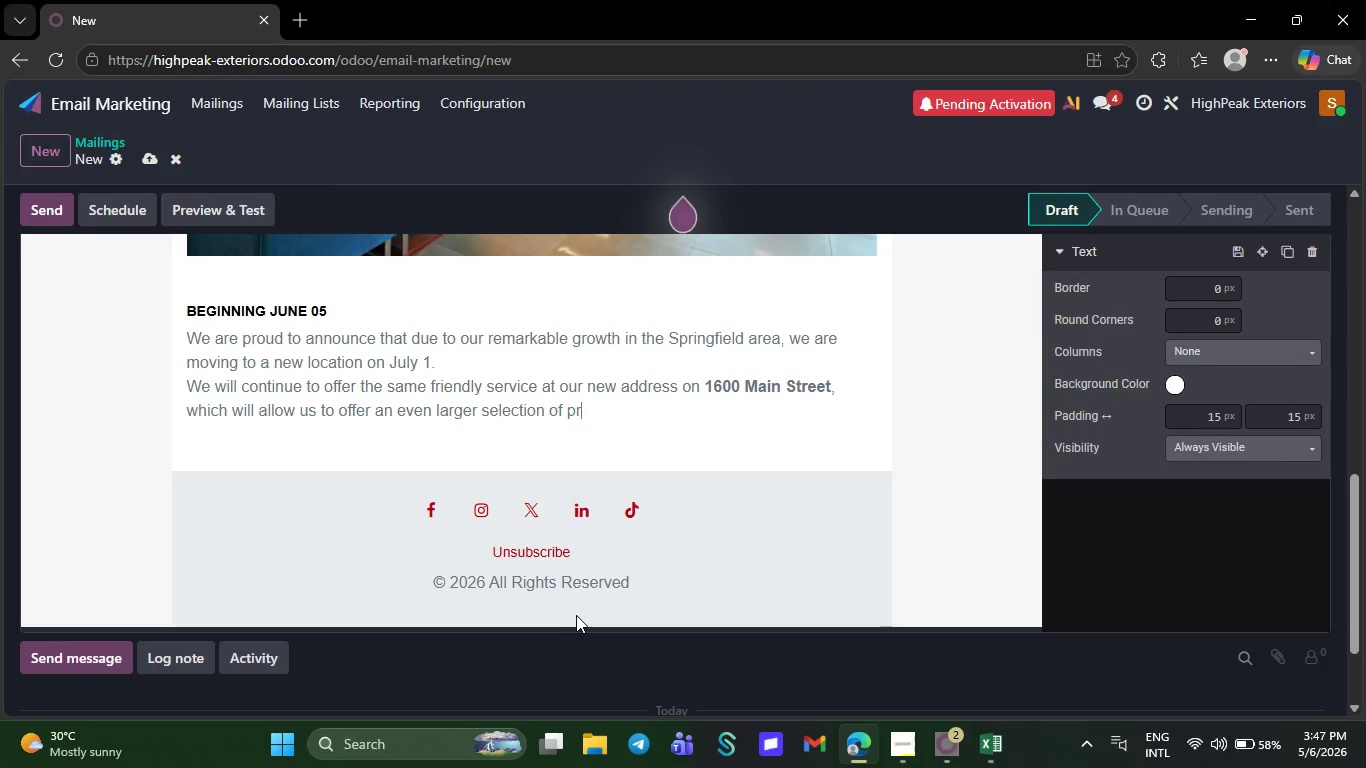 
key(Backspace)
 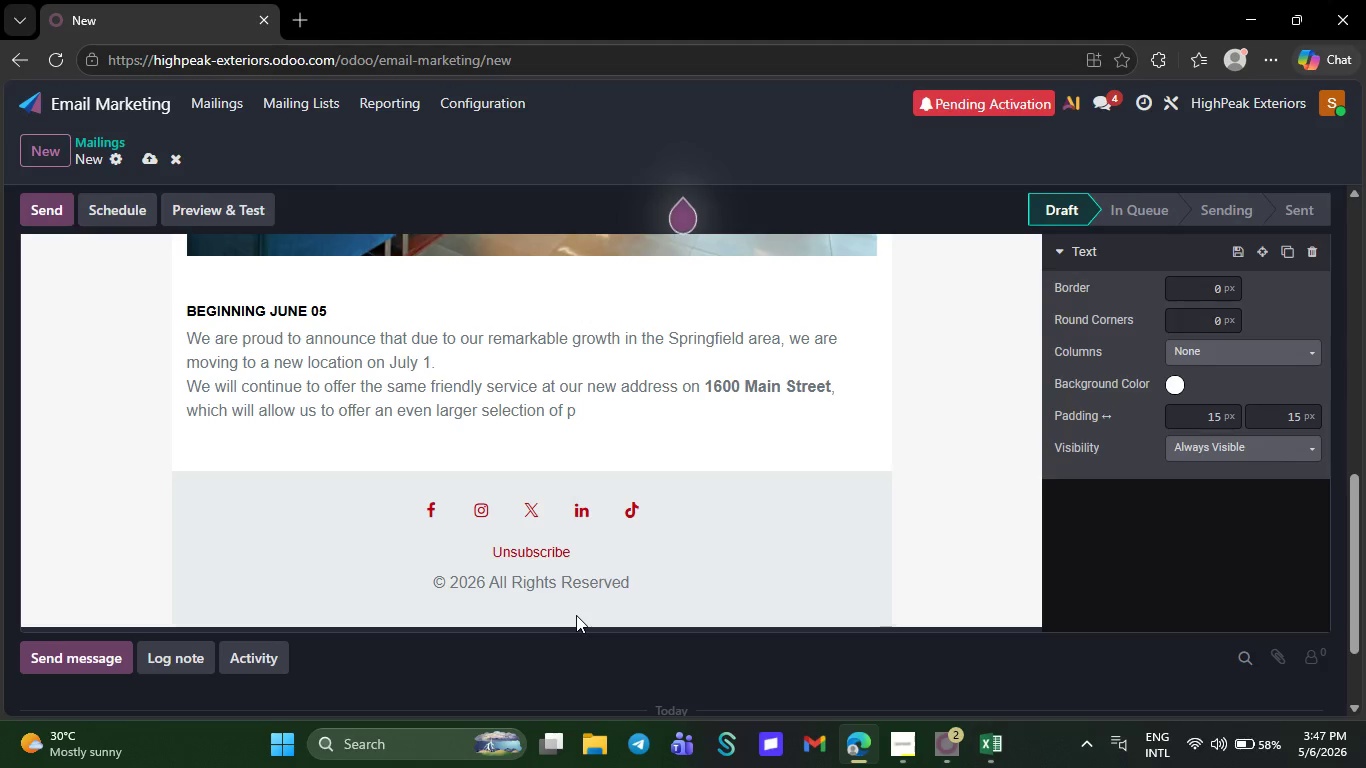 
key(Backspace)
 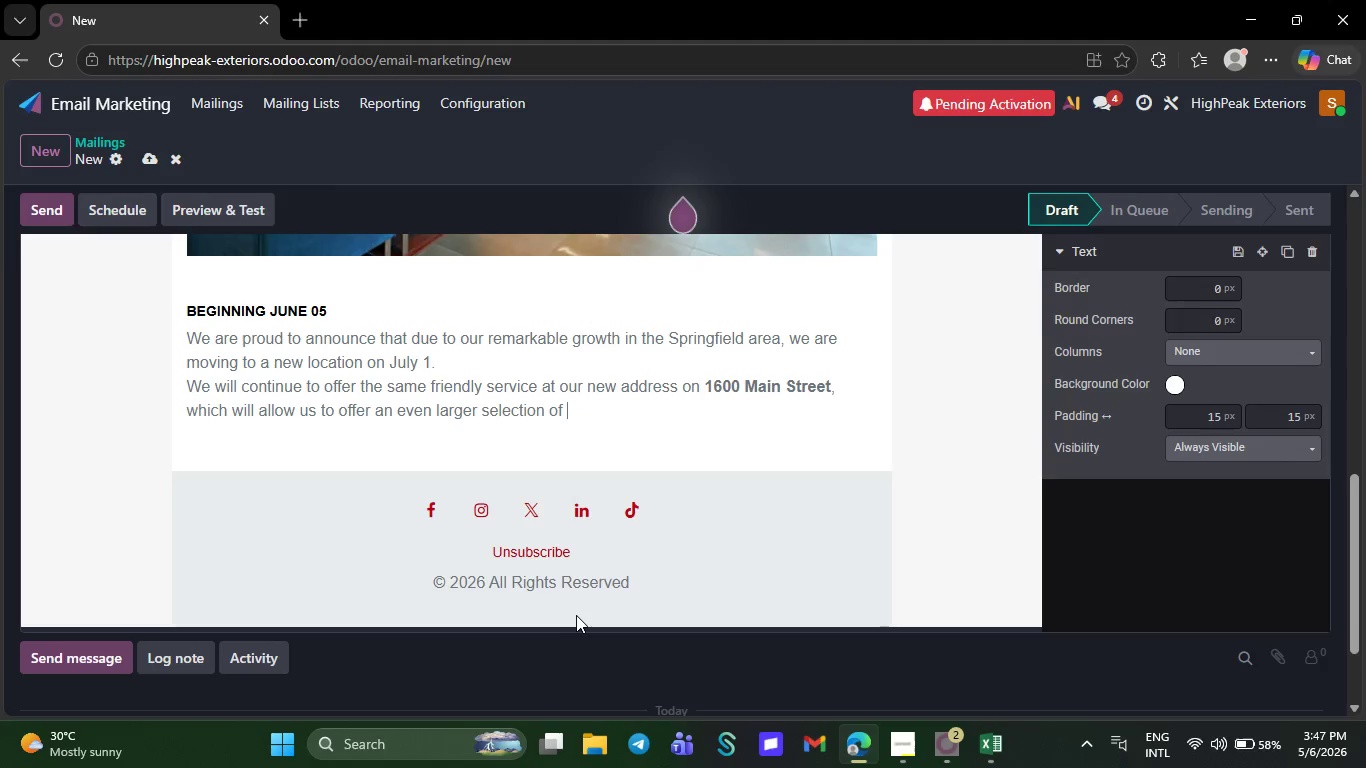 
key(Backspace)
 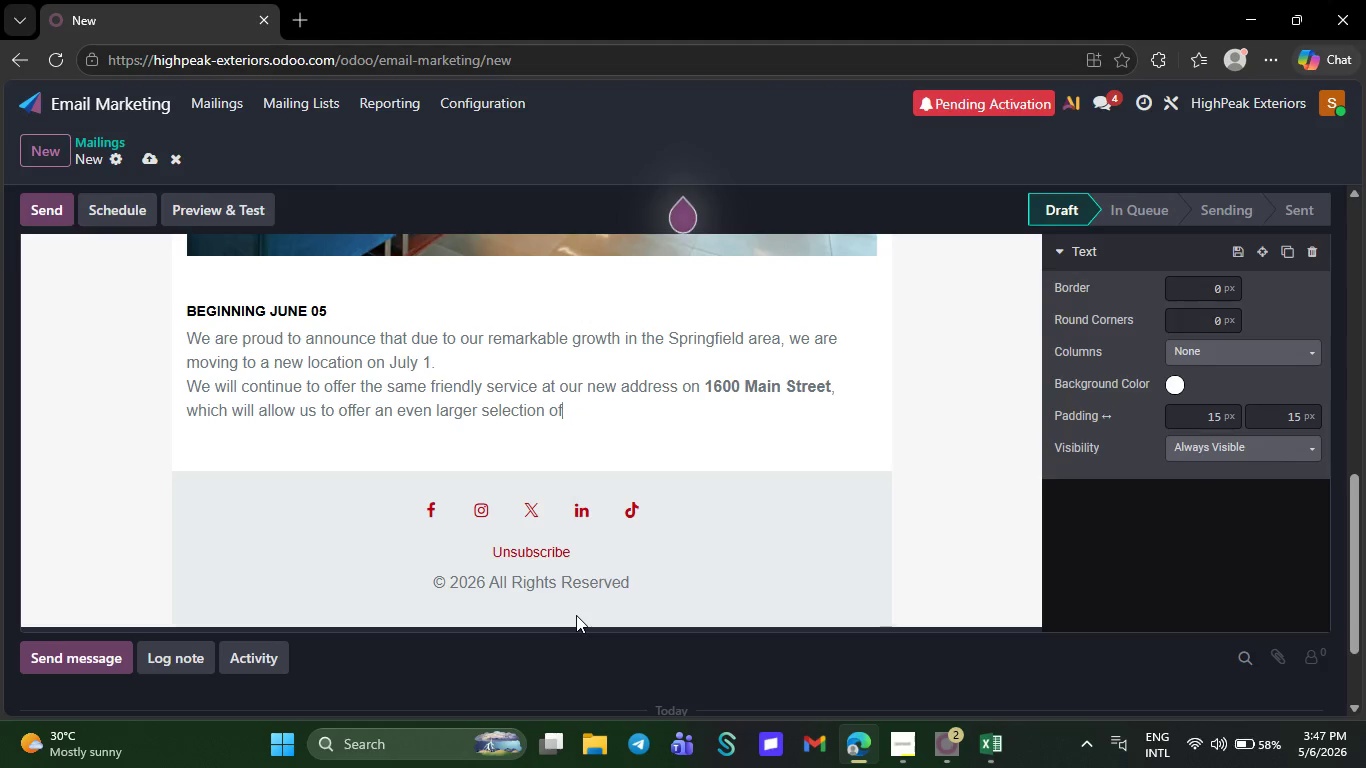 
key(Backspace)
 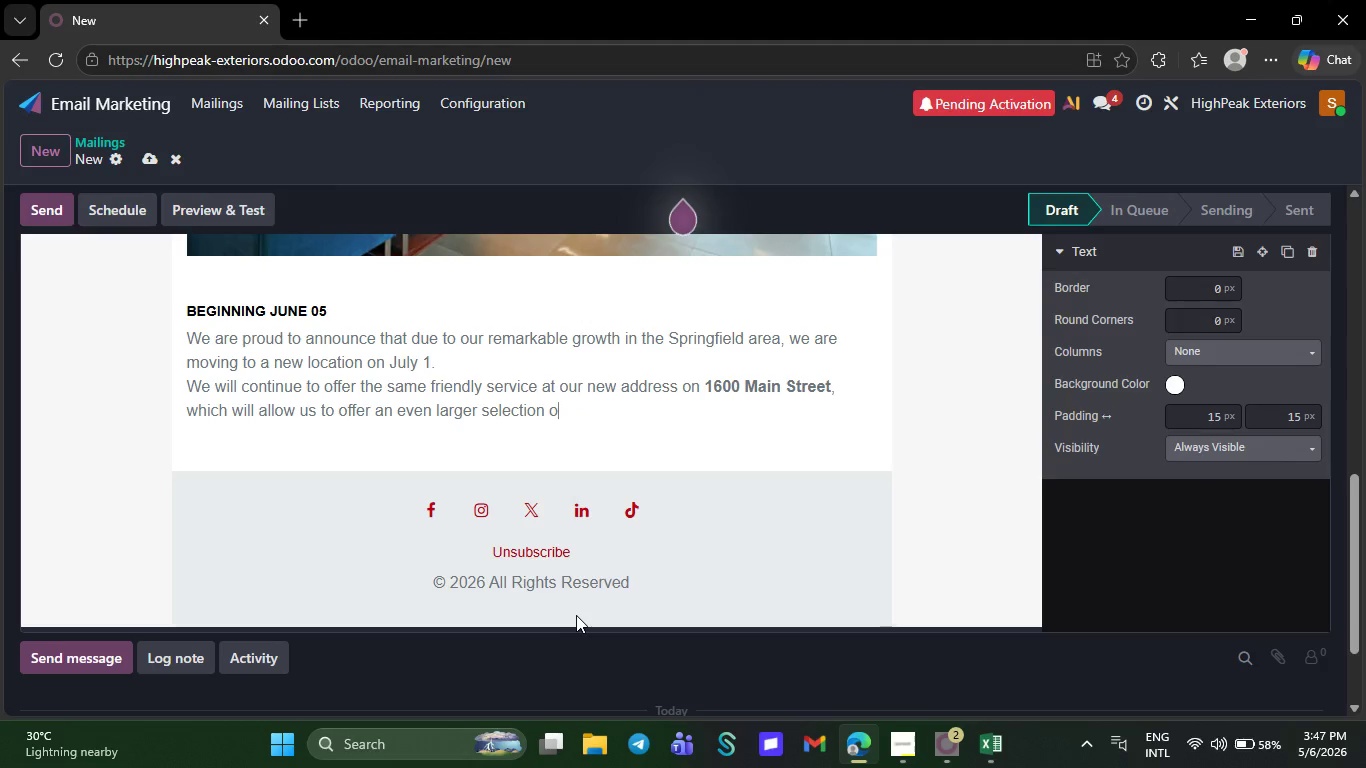 
key(Backspace)
 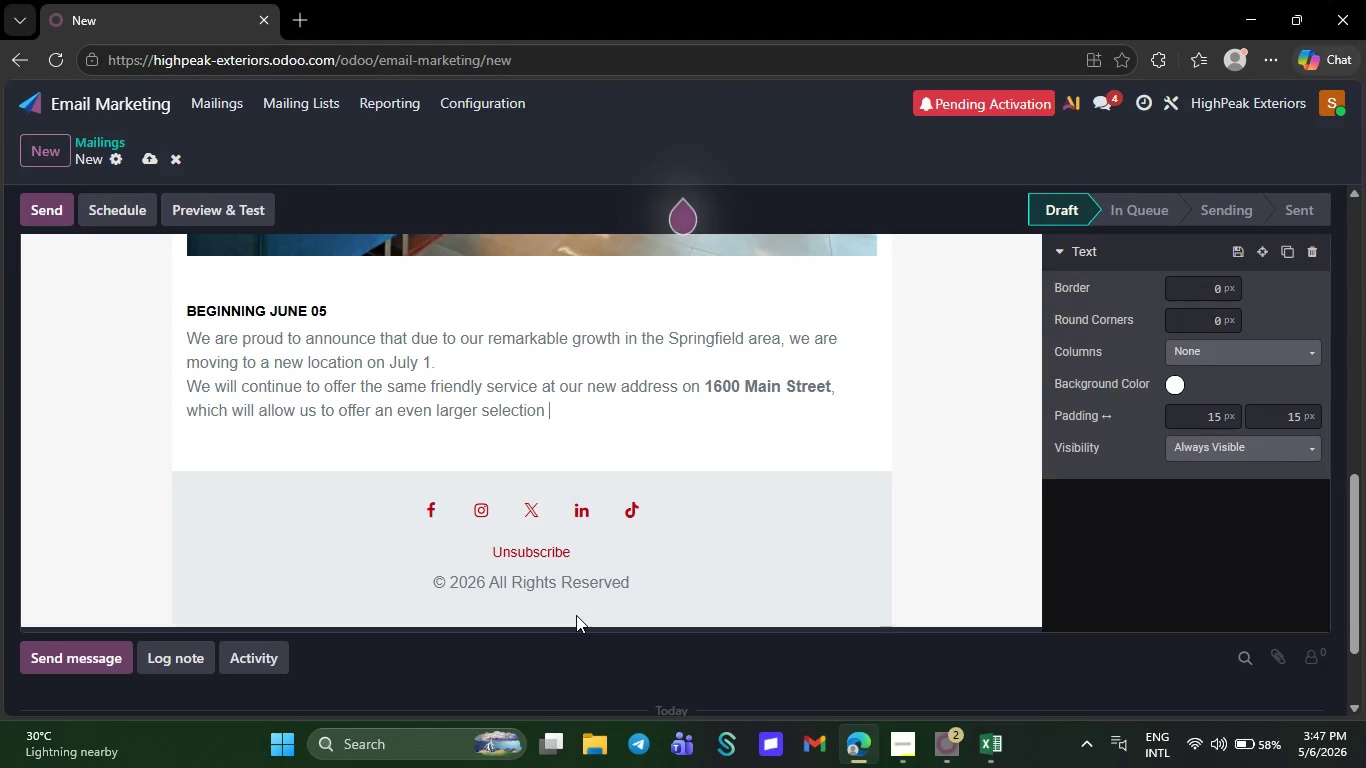 
key(Backspace)
 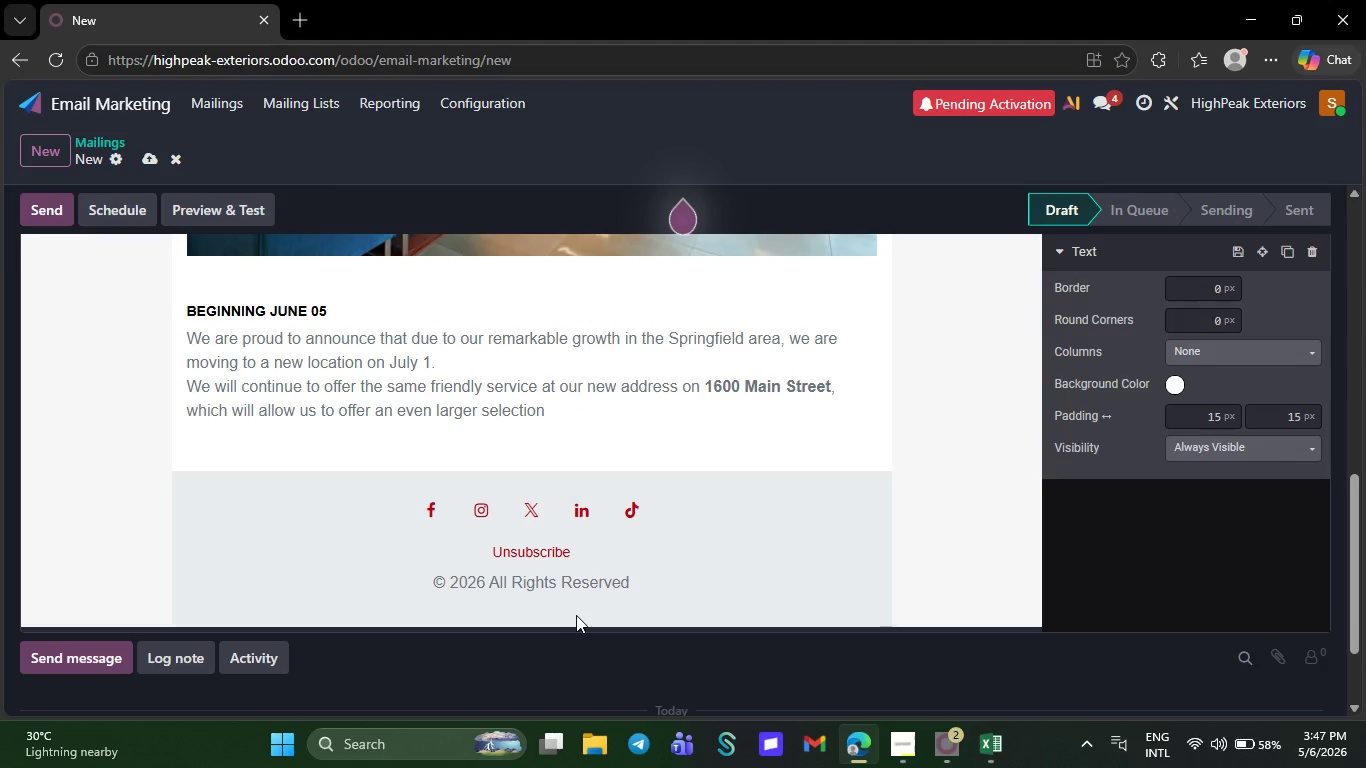 
key(Backspace)
 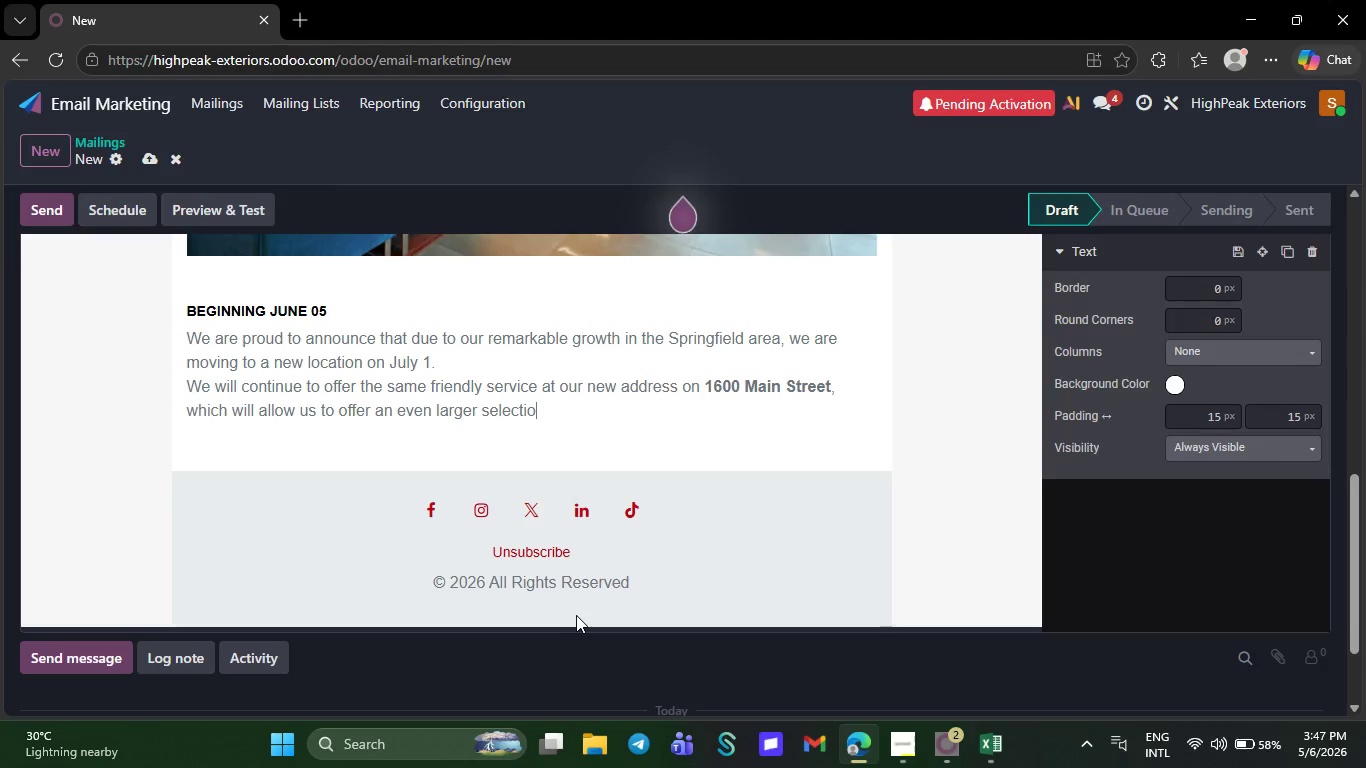 
key(Backspace)
 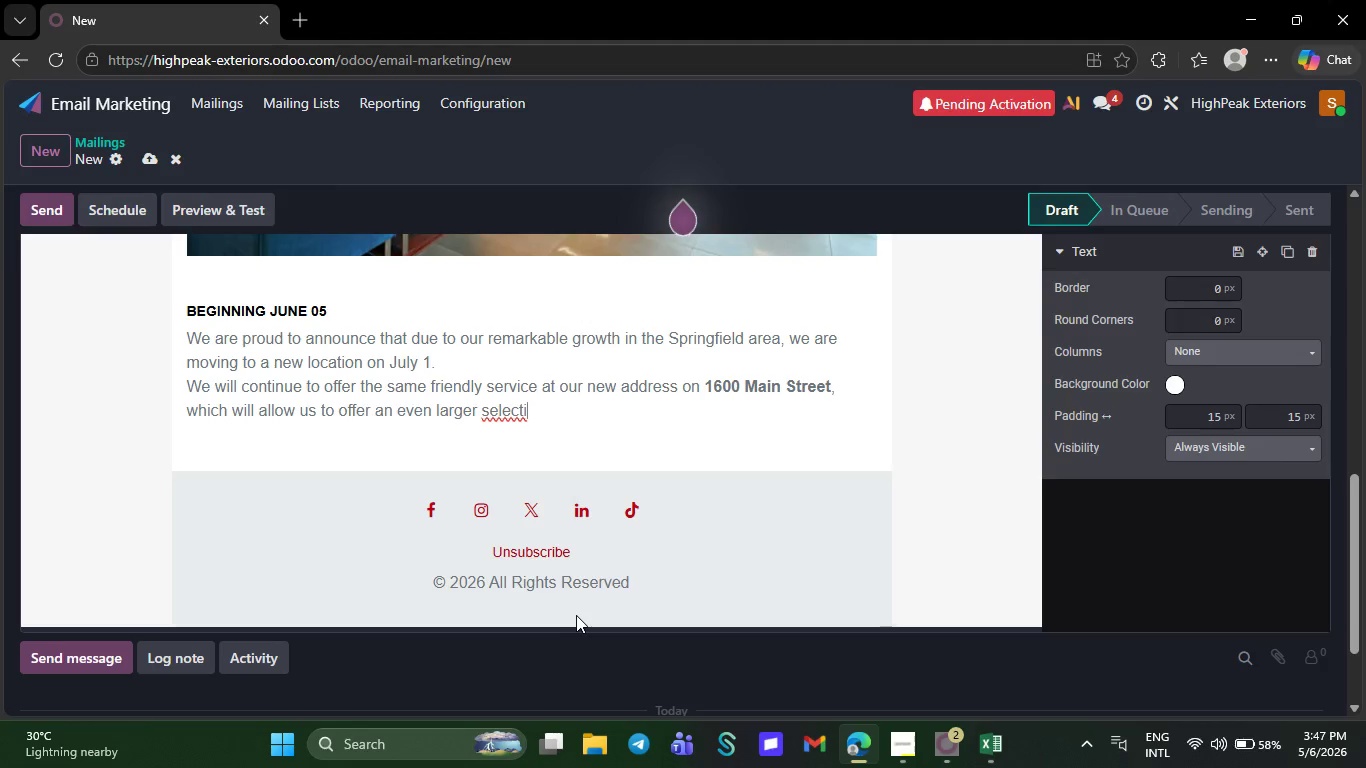 
key(Backspace)
 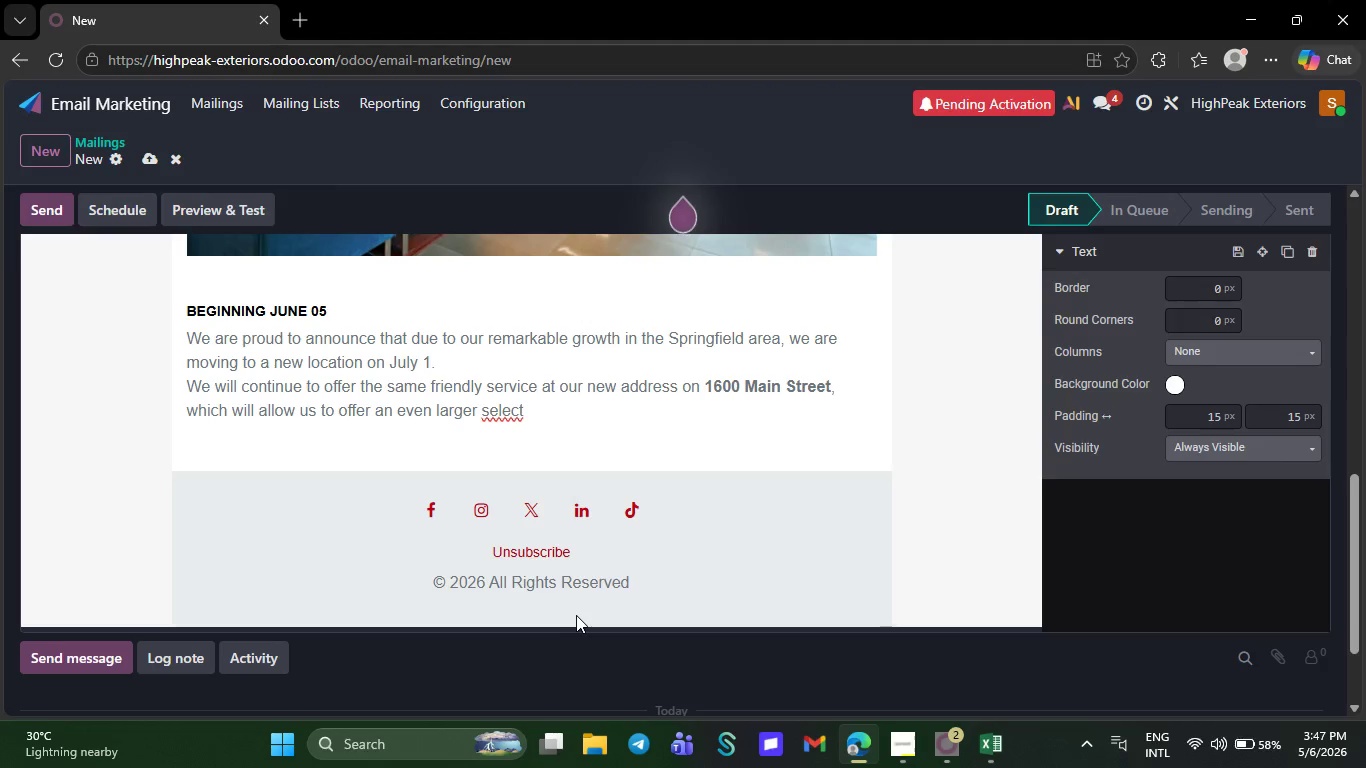 
key(Backspace)
 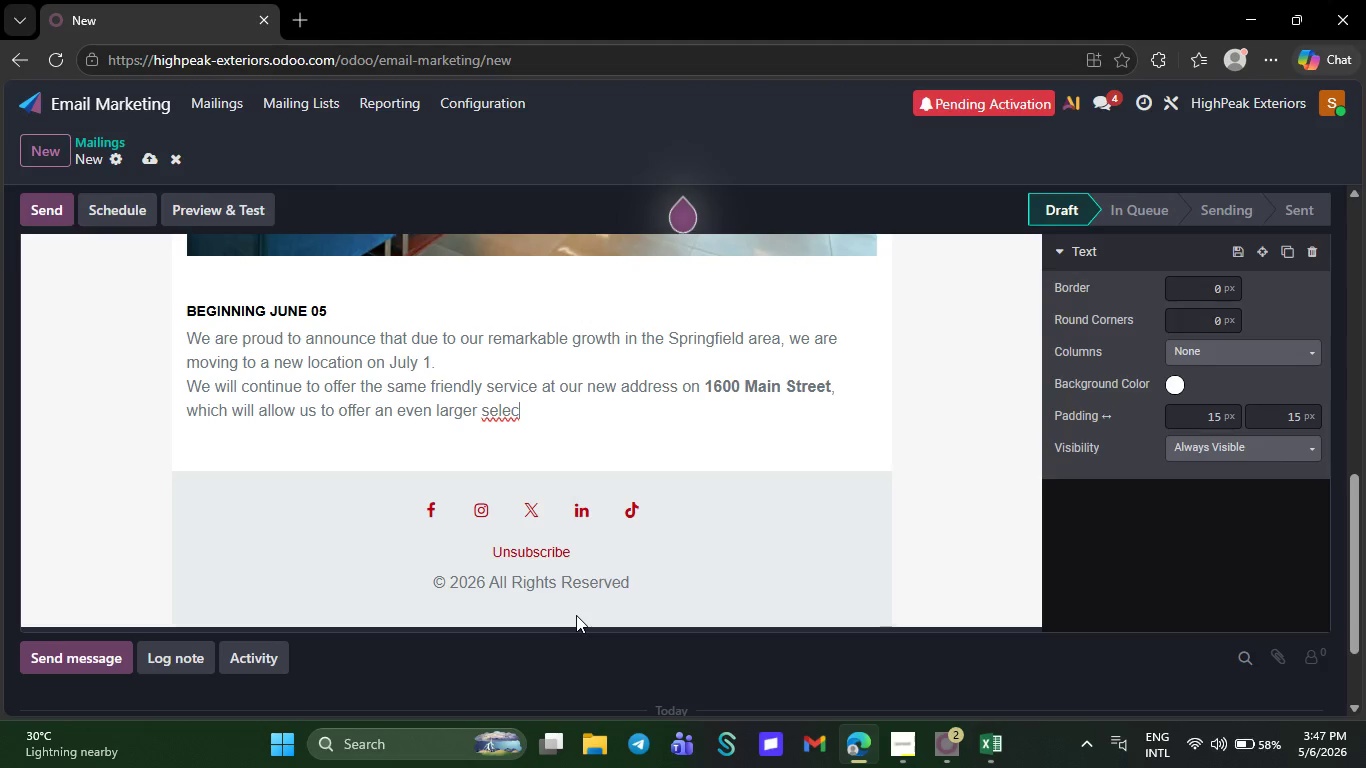 
key(Backspace)
 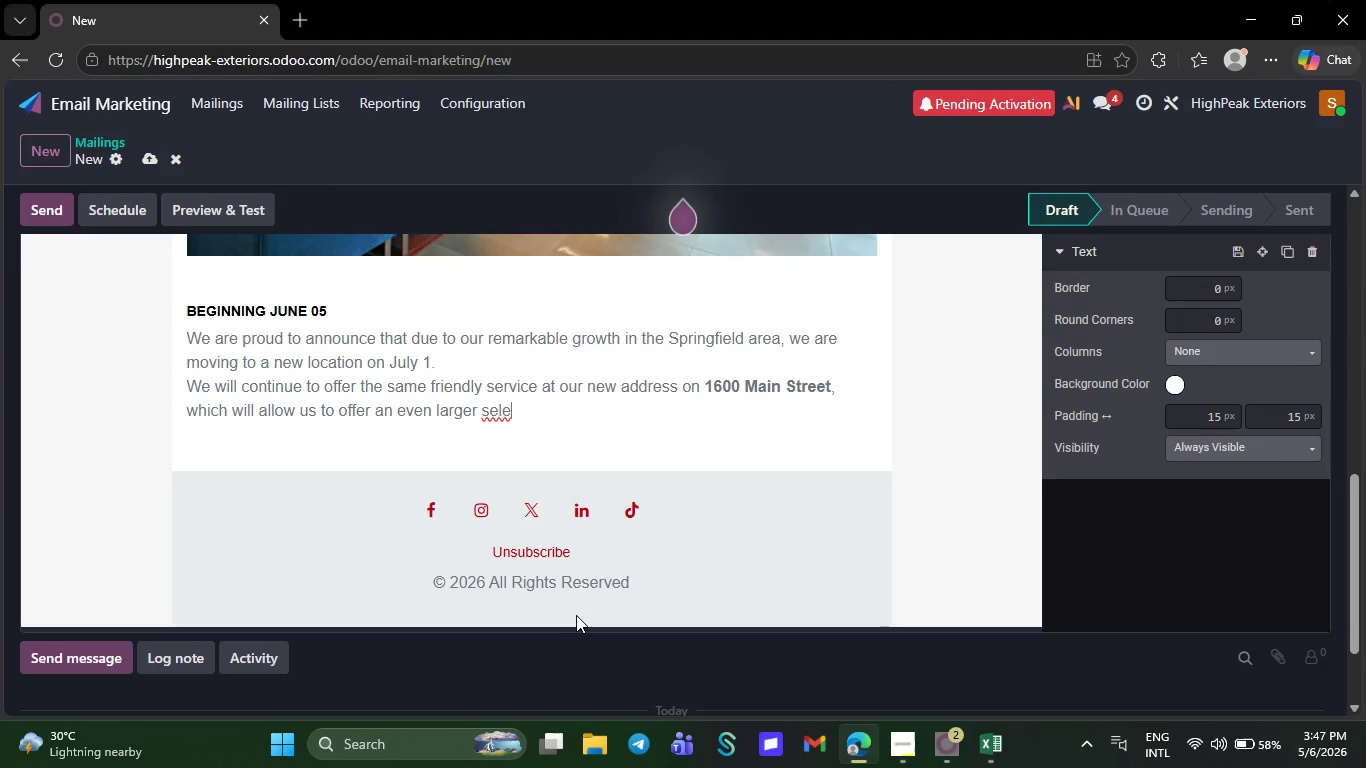 
key(Backspace)
 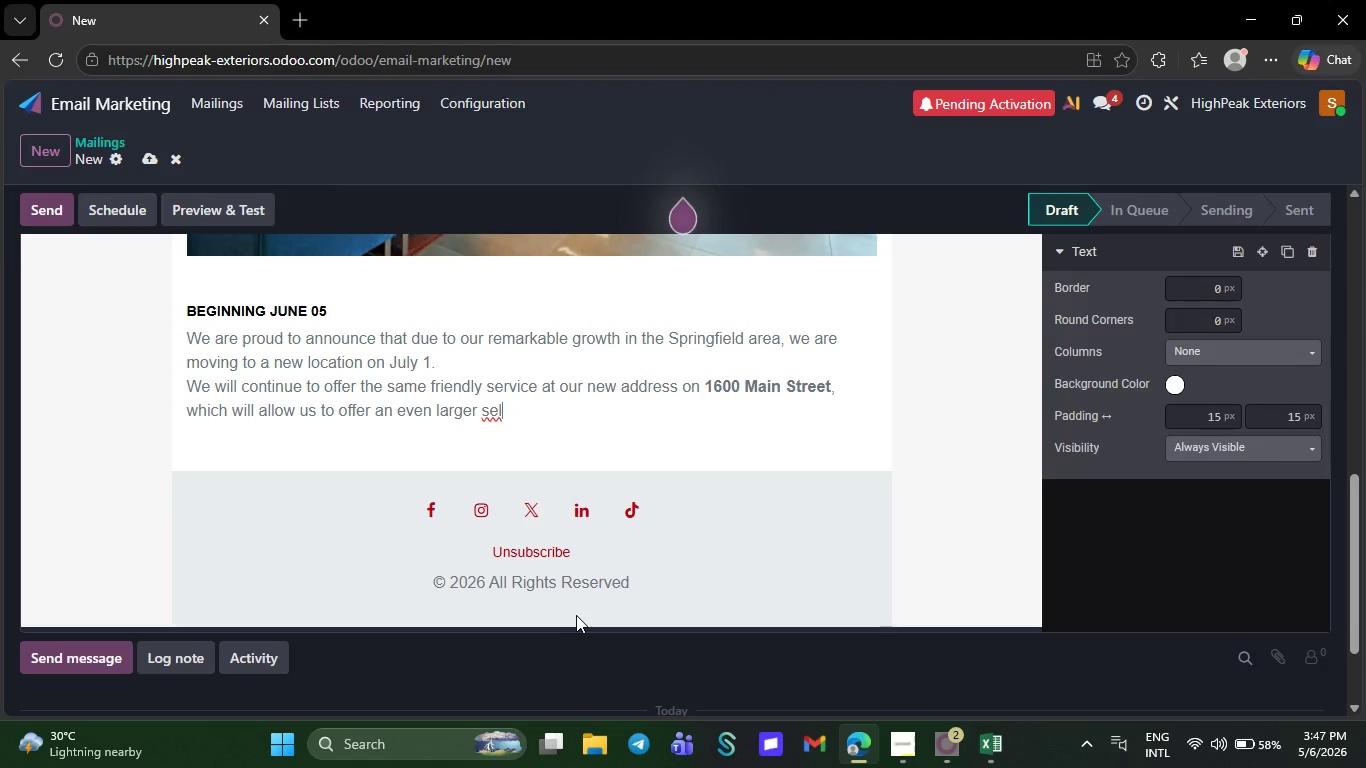 
key(Backspace)
 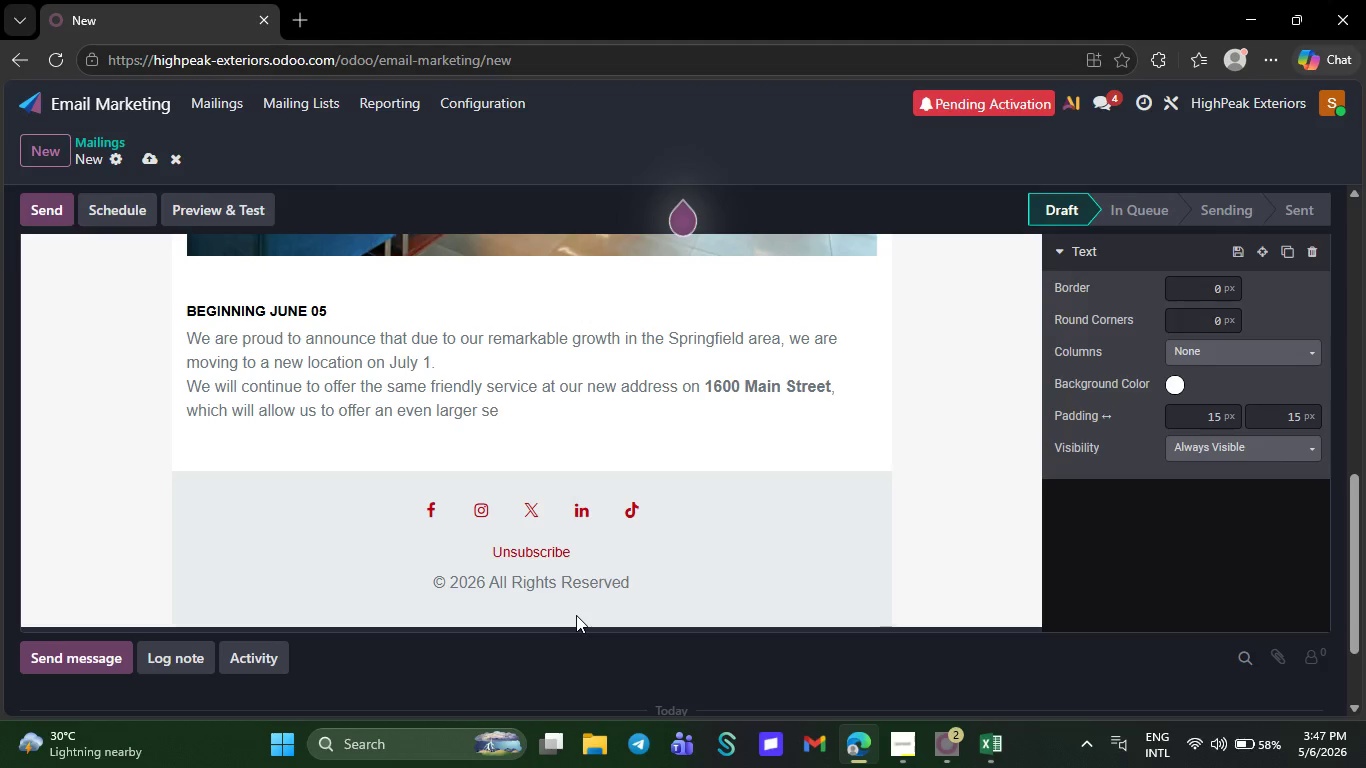 
wait(6.62)
 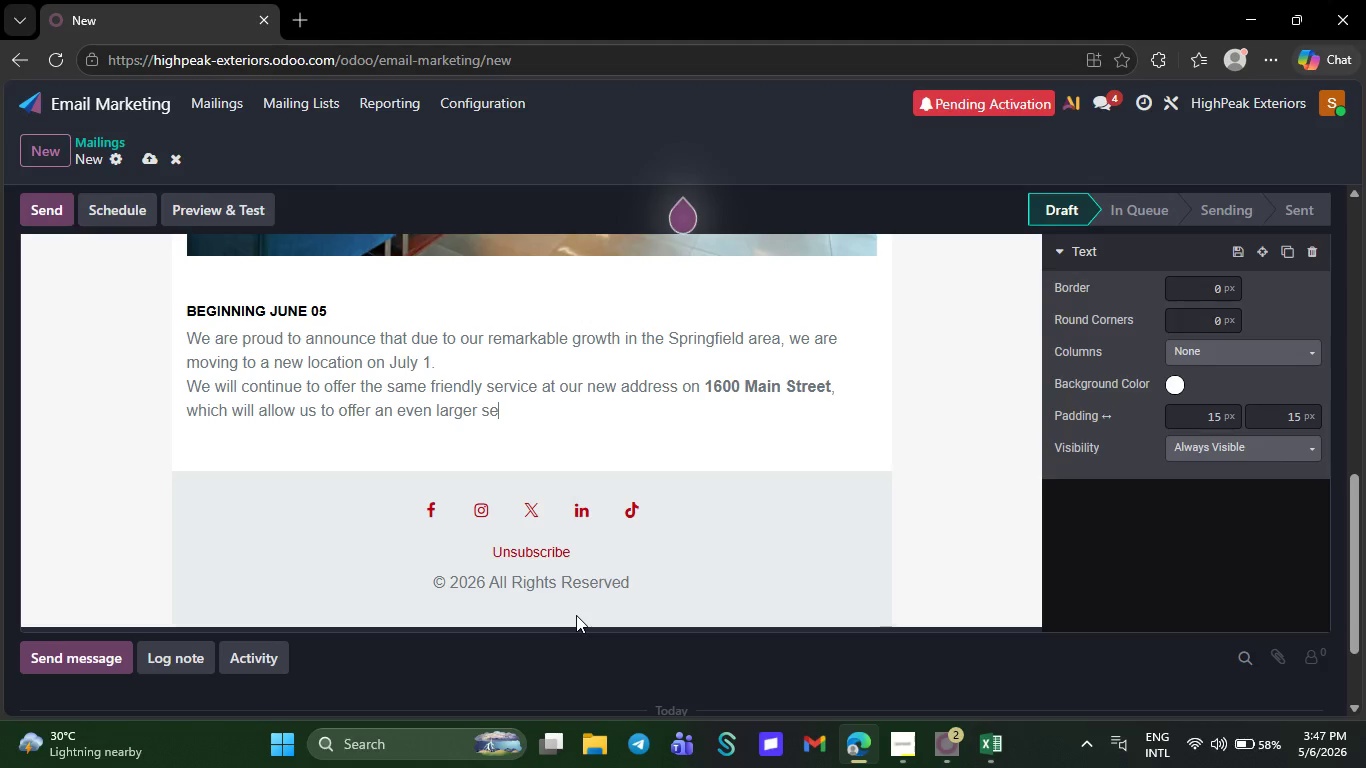 
key(Backspace)
 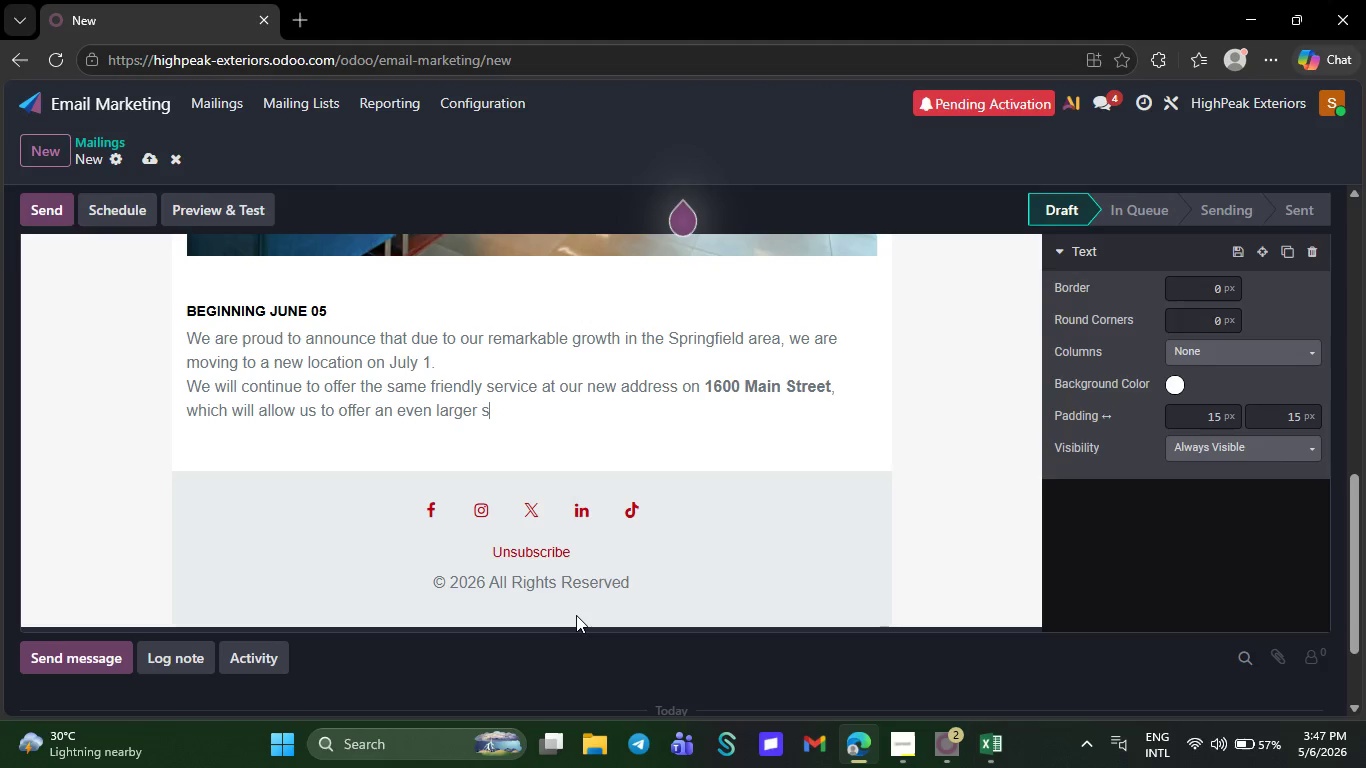 
key(Backspace)
 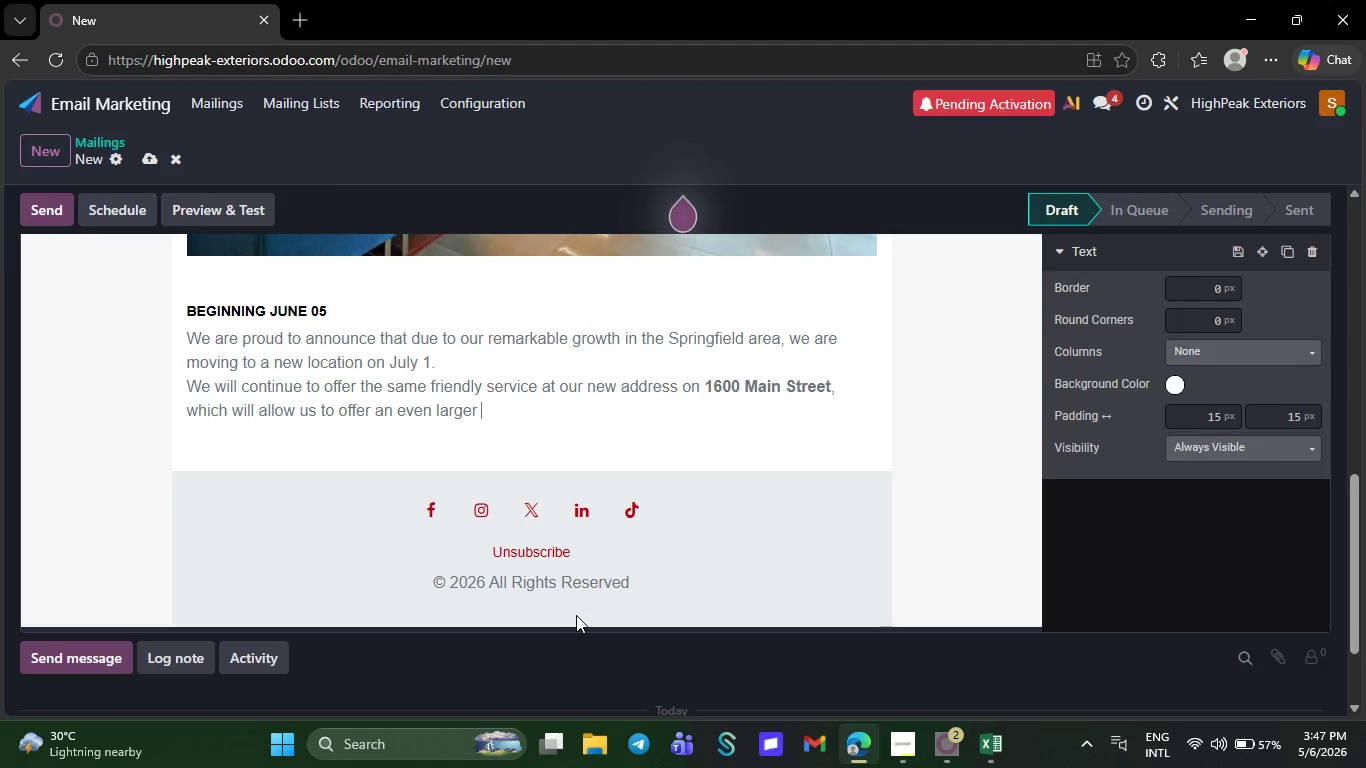 
key(Backspace)
 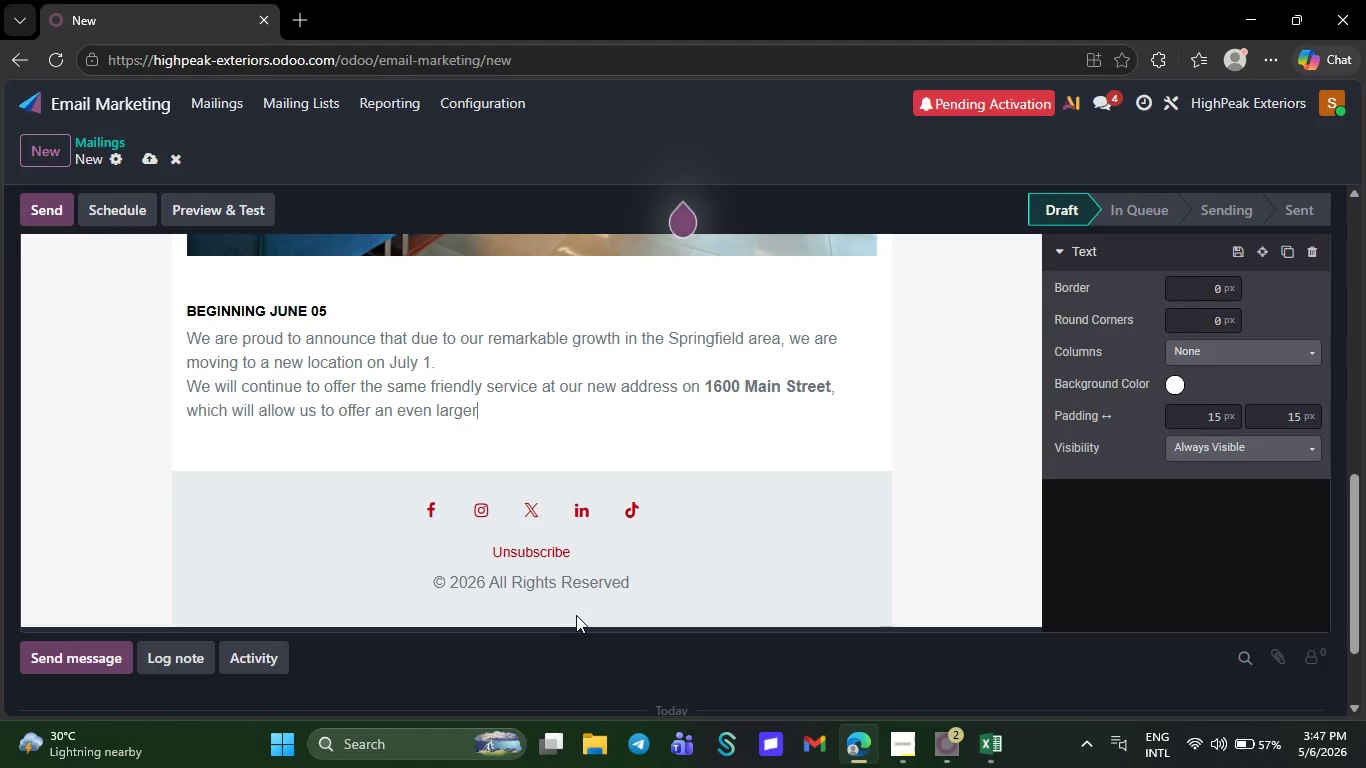 
key(Backspace)
 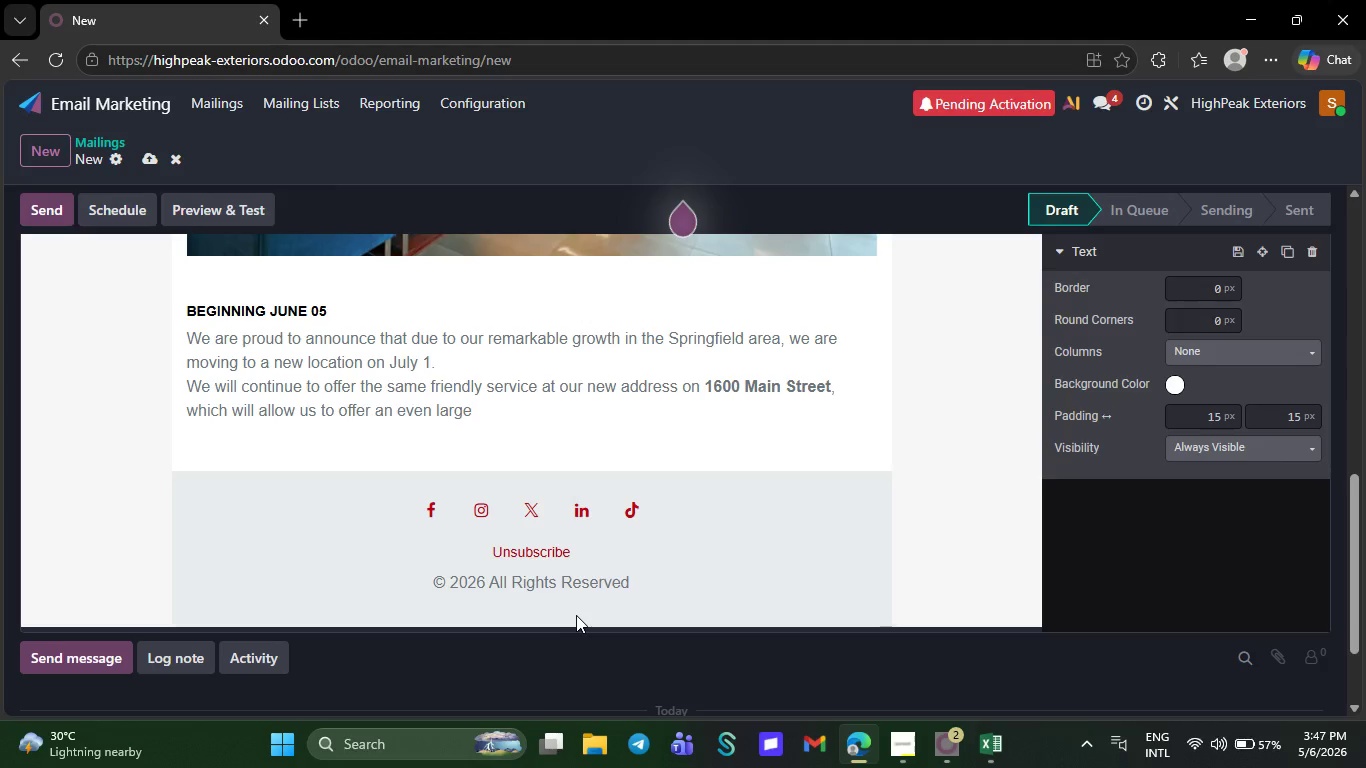 
key(Backspace)
 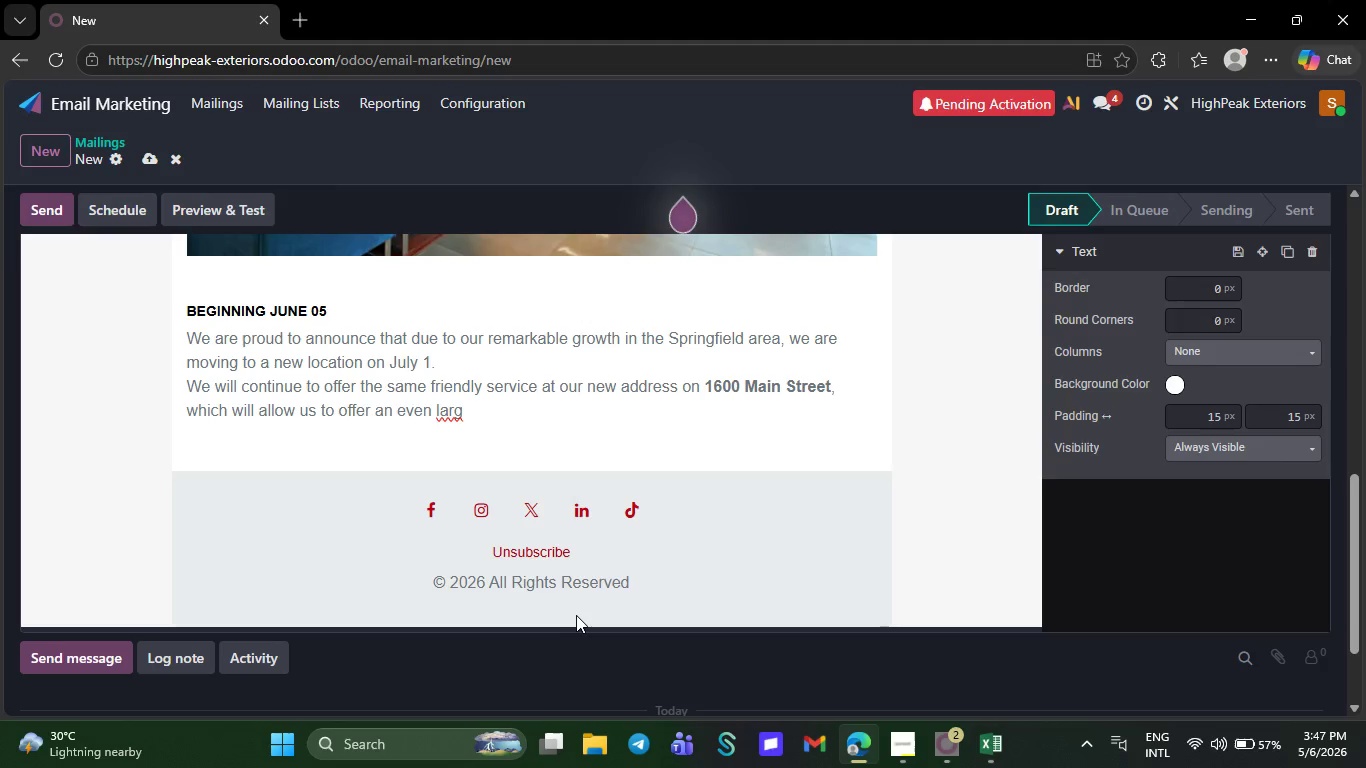 
key(Backspace)
 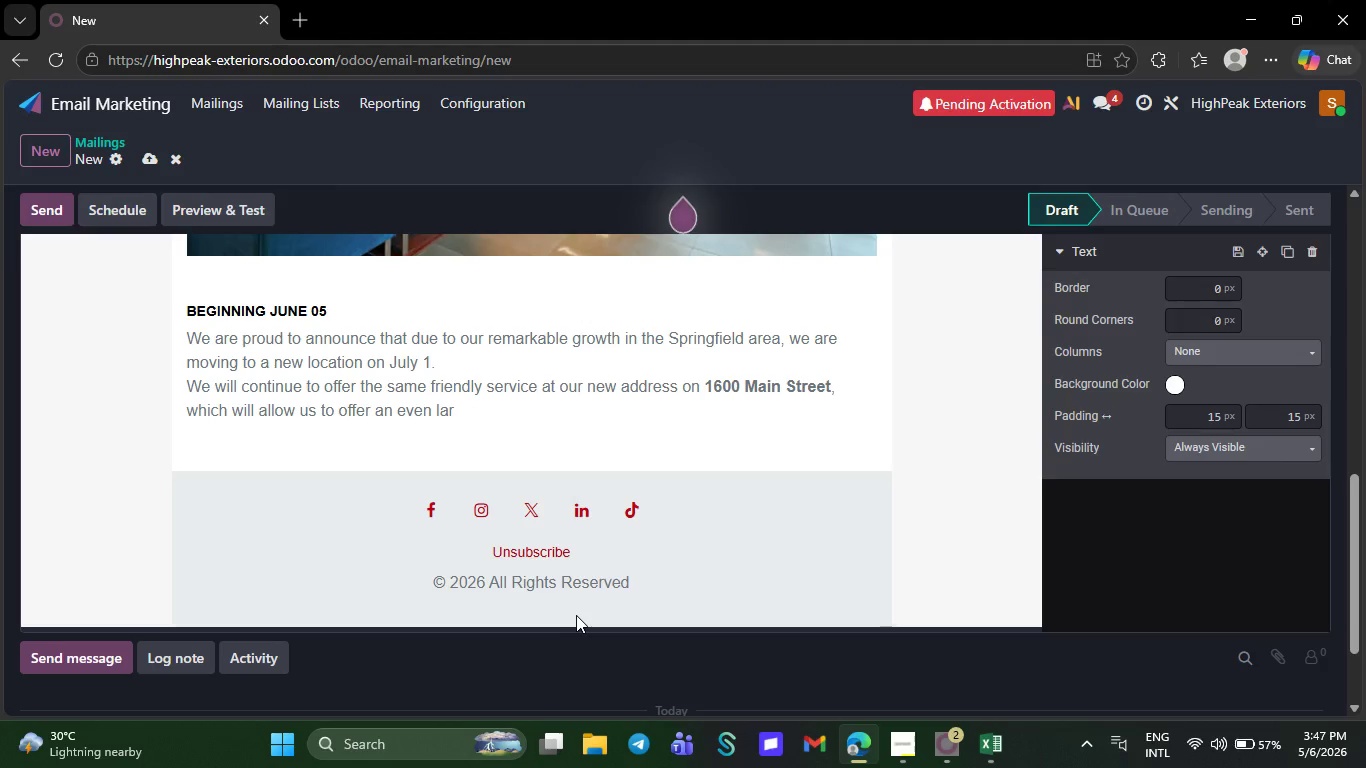 
key(Backspace)
 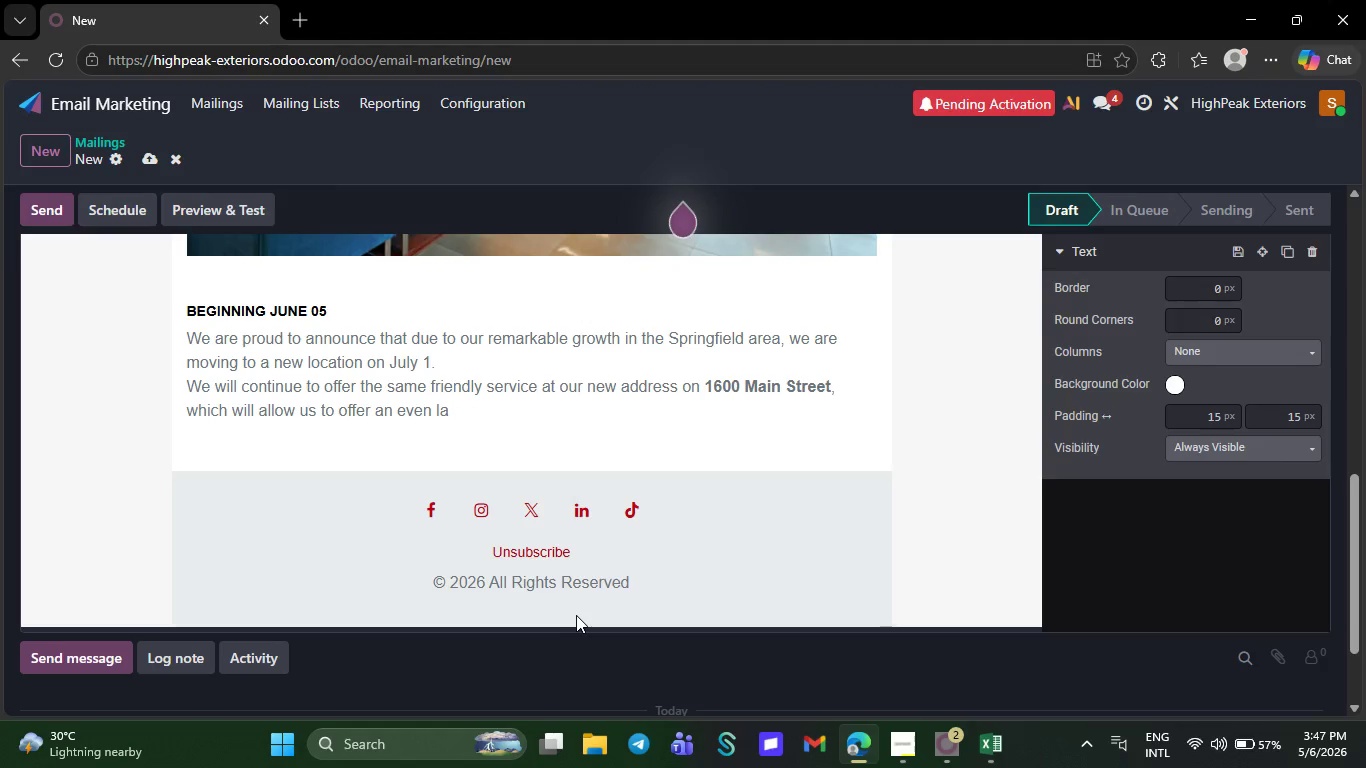 
key(Backspace)
 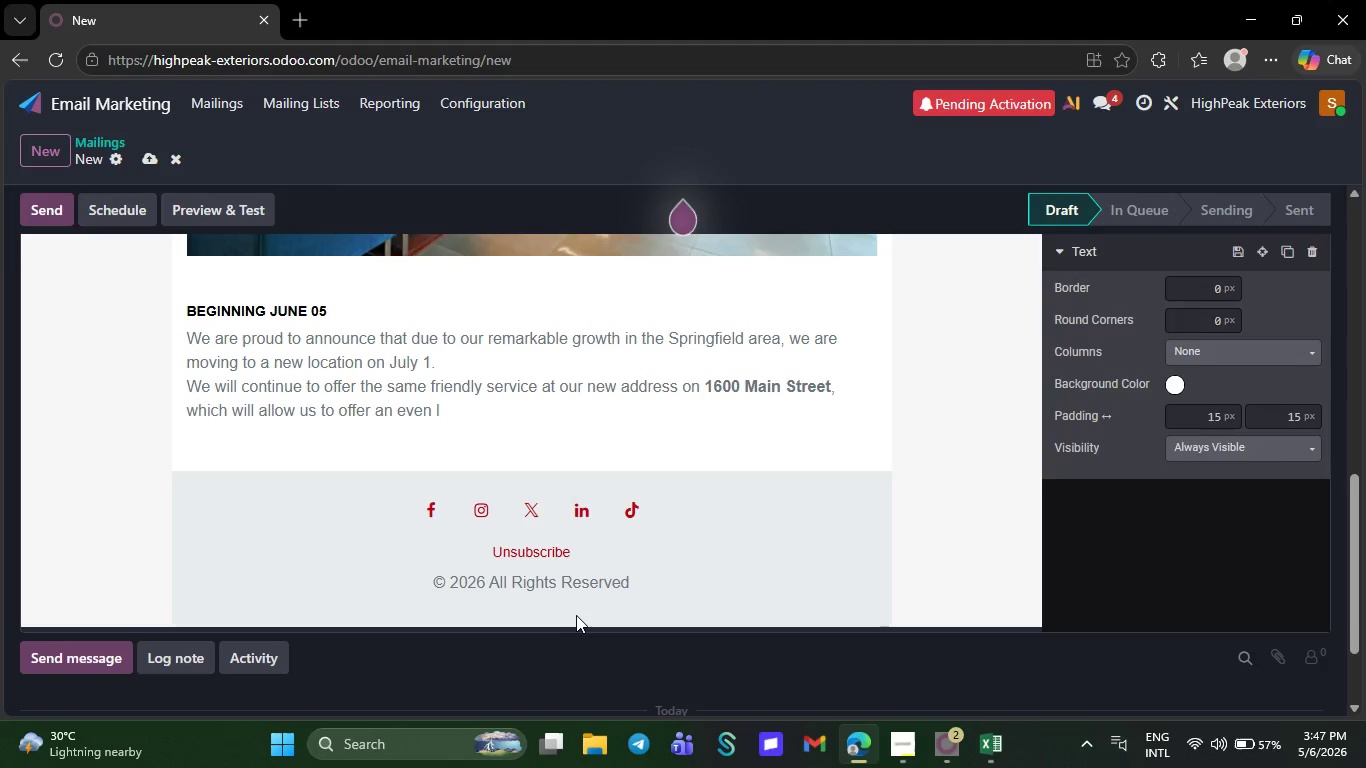 
hold_key(key=Backspace, duration=1.5)
 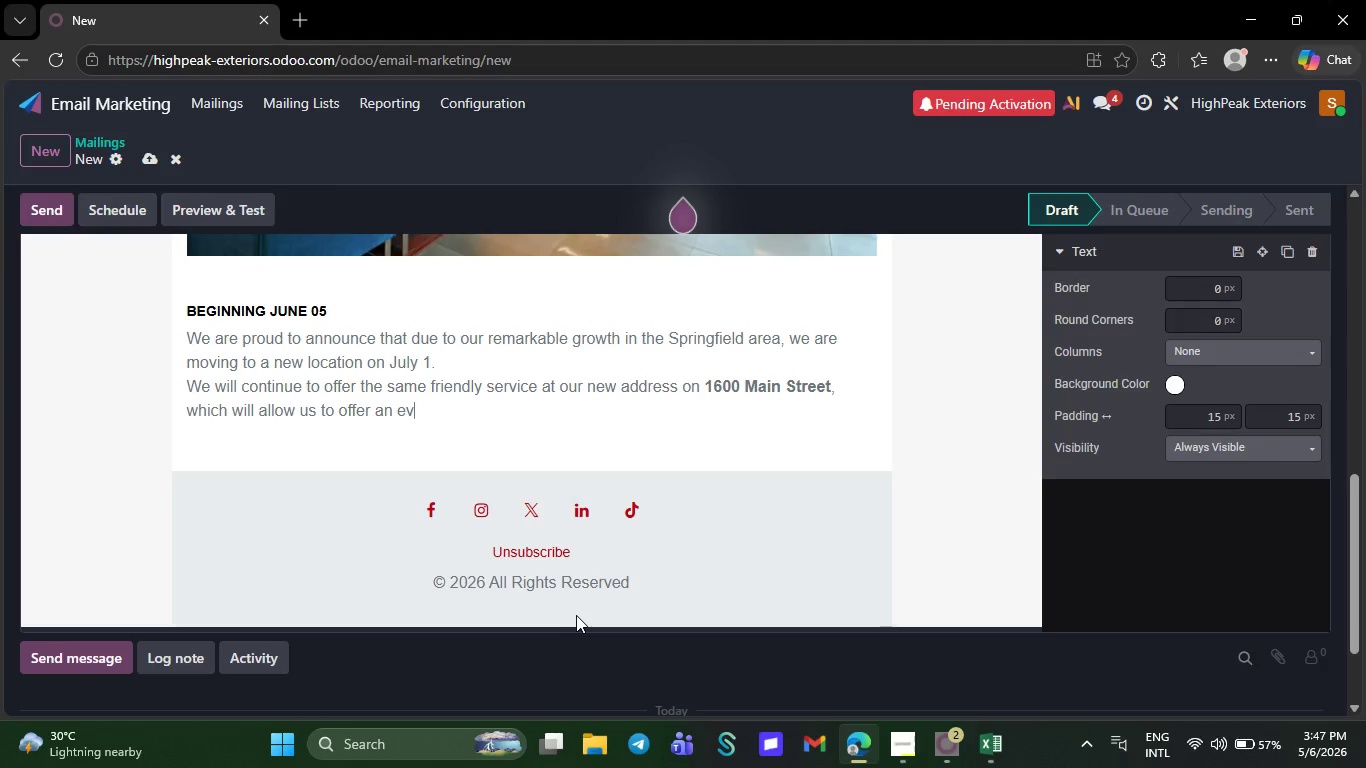 
hold_key(key=Backspace, duration=1.5)
 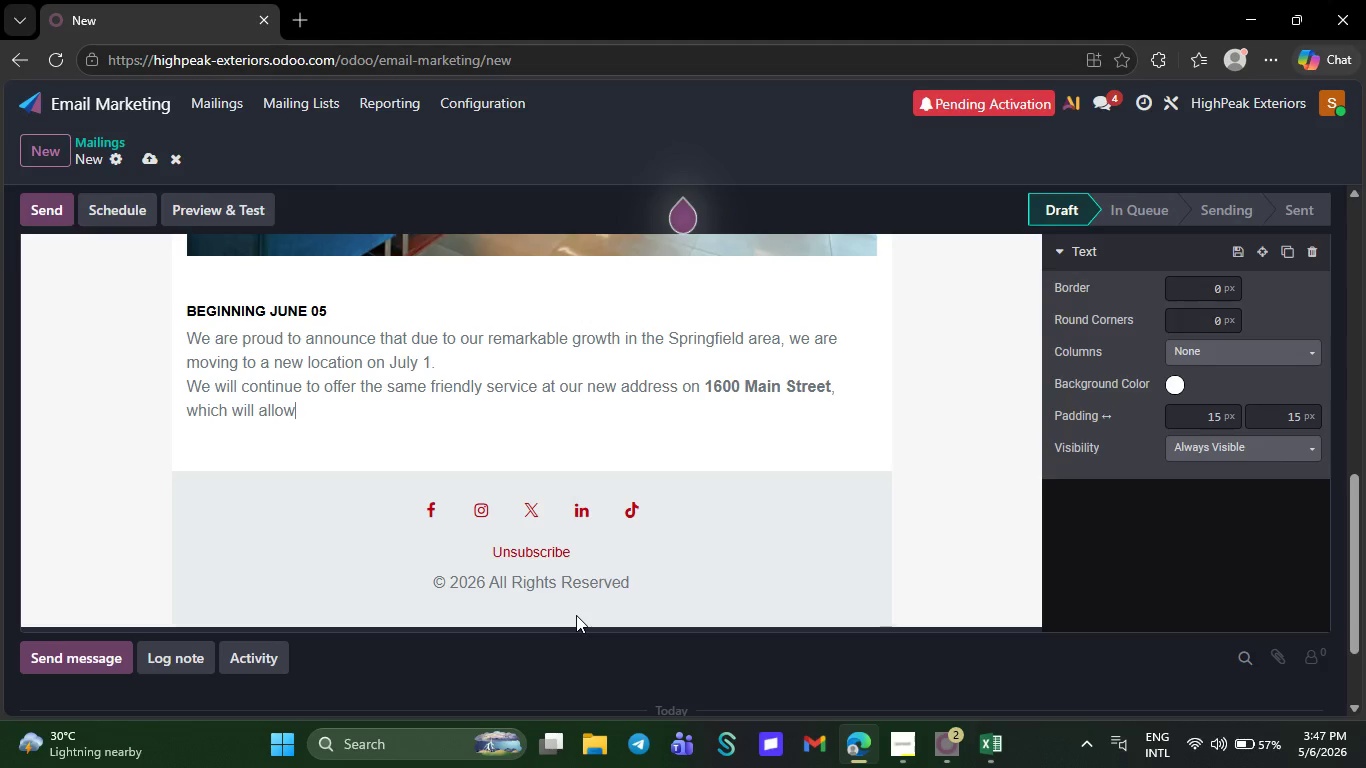 
hold_key(key=Backspace, duration=1.52)
 